 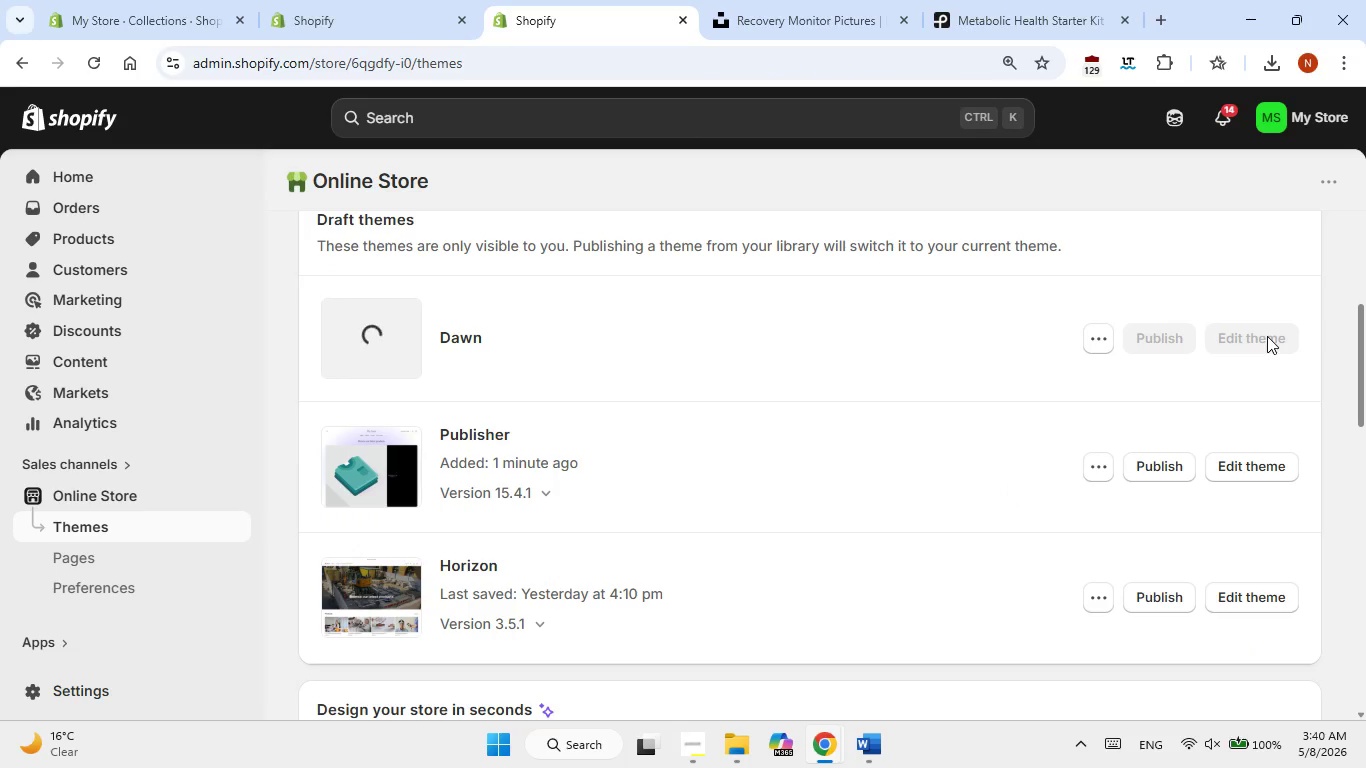 
left_click([1267, 336])
 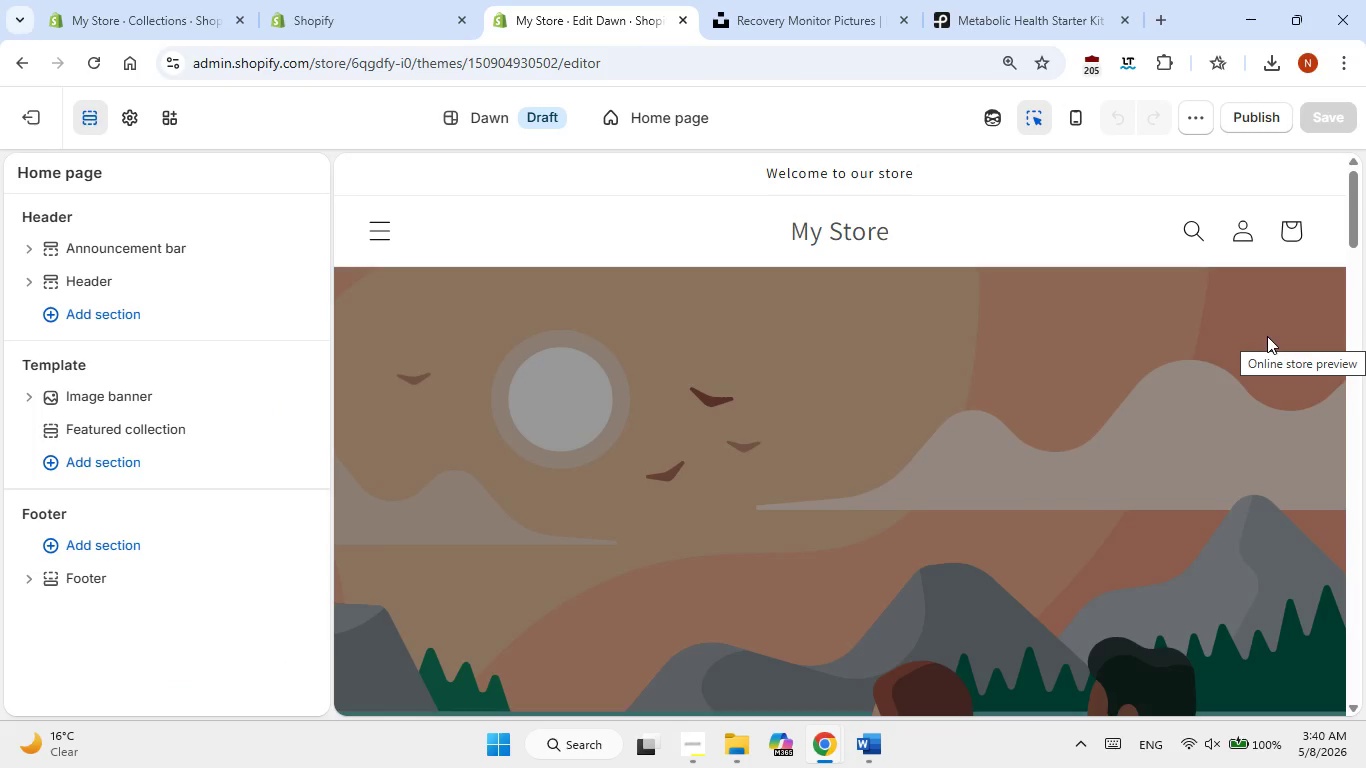 
wait(7.8)
 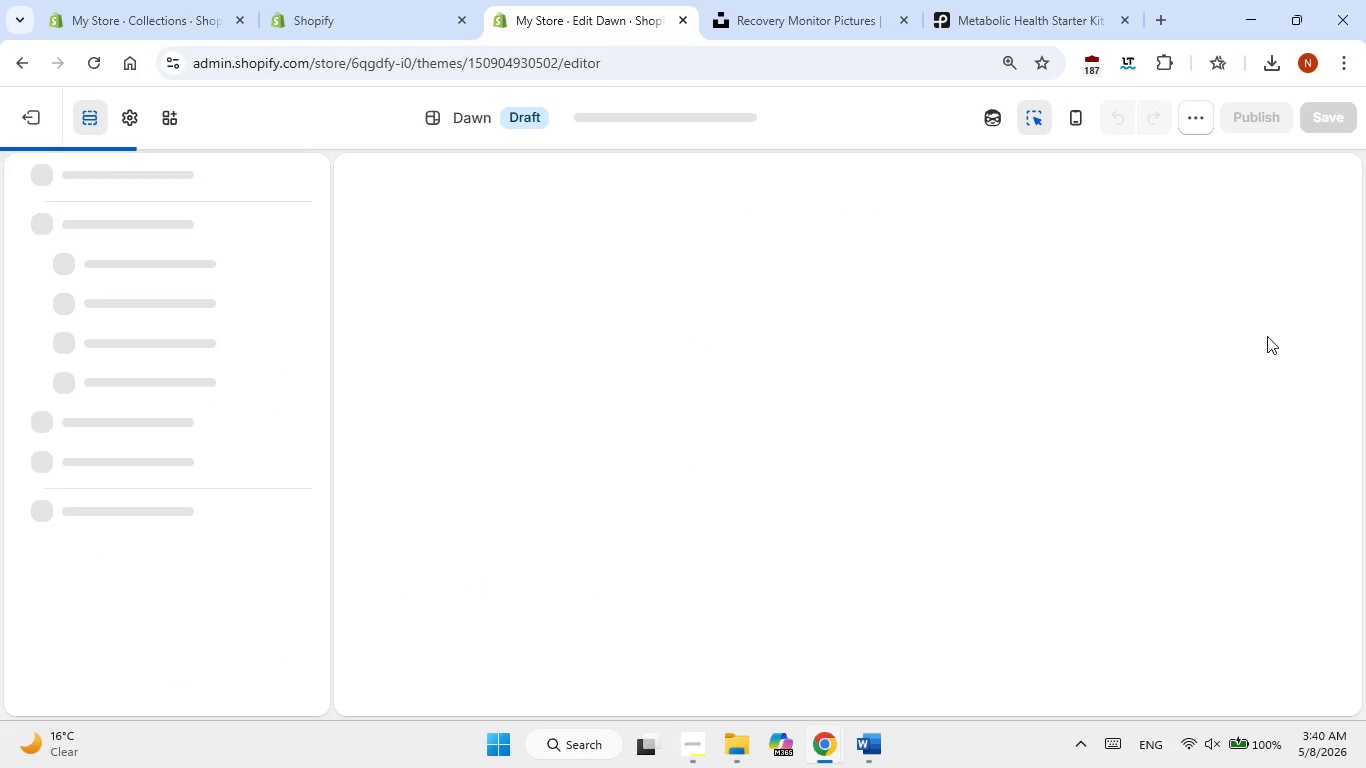 
left_click([913, 420])
 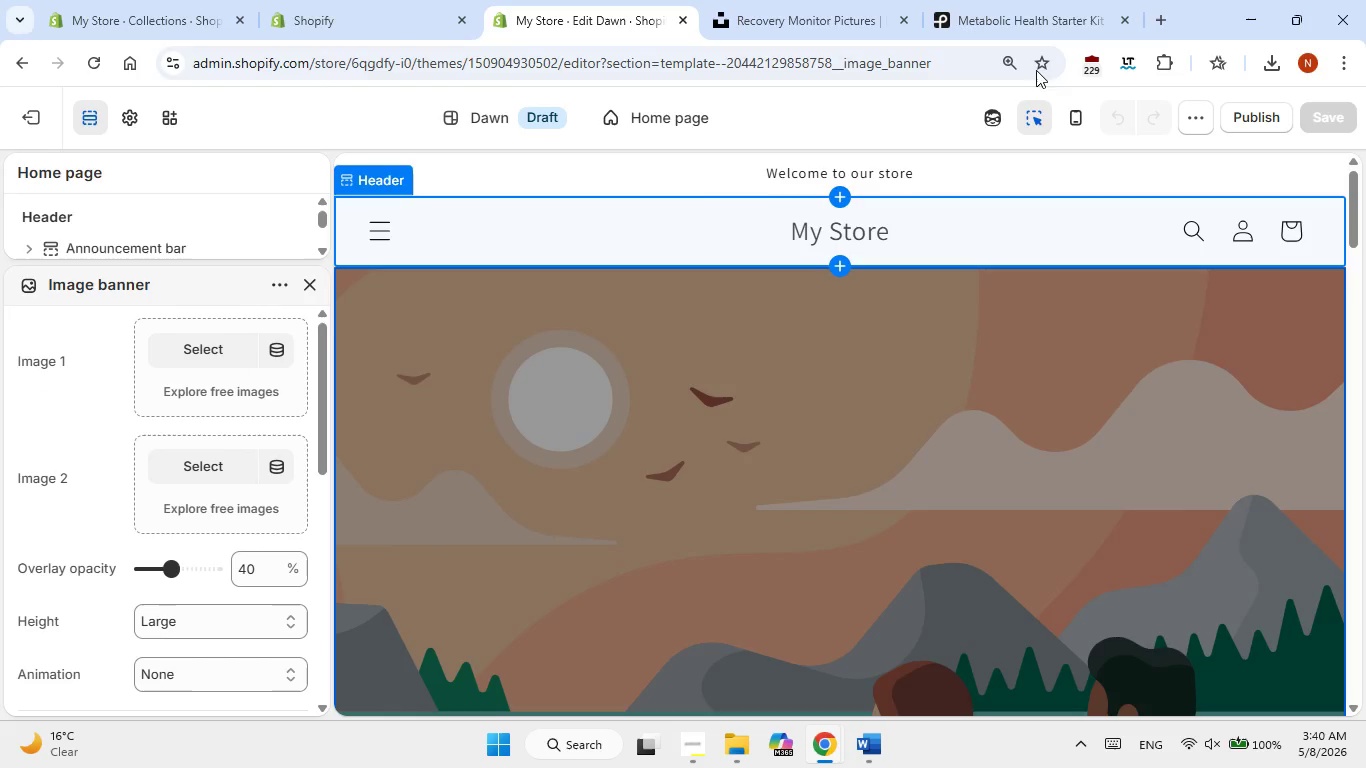 
left_click([1276, 56])
 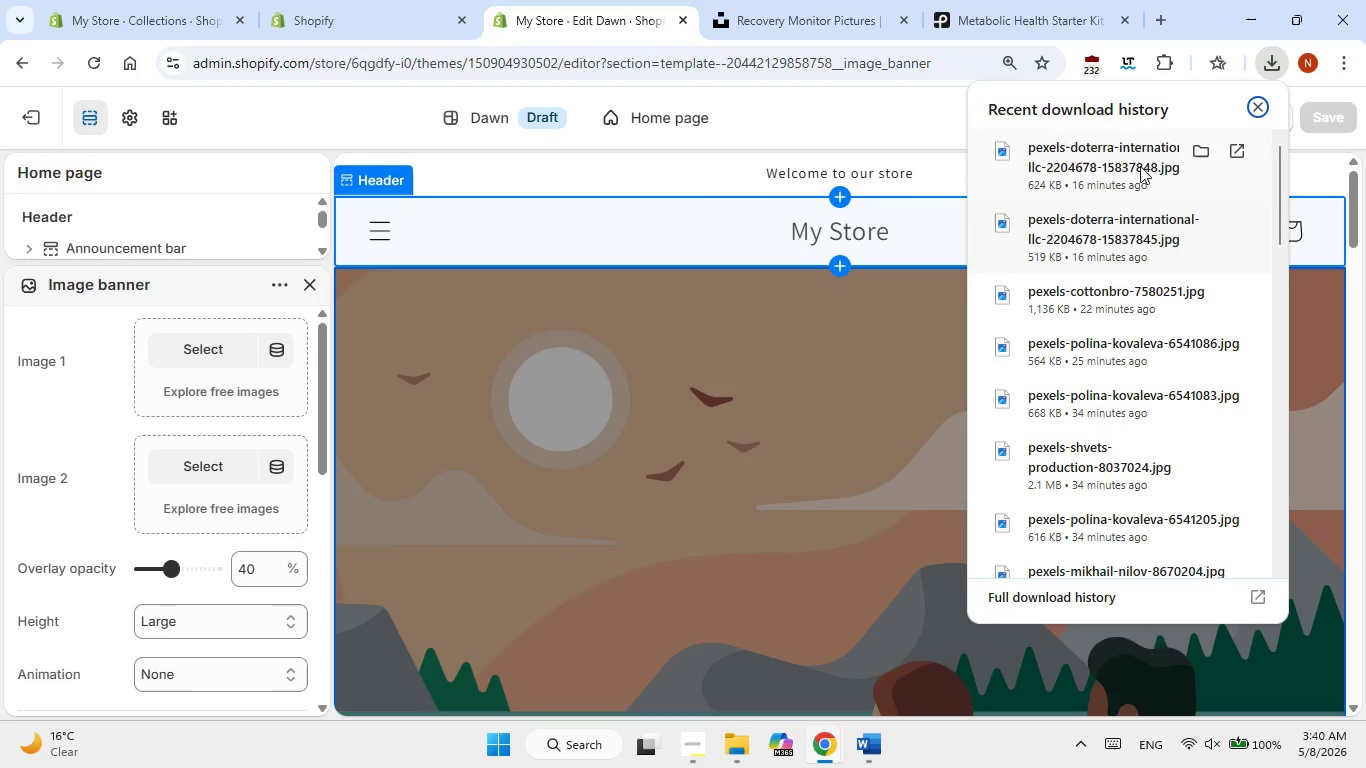 
left_click_drag(start_coordinate=[1132, 160], to_coordinate=[224, 355])
 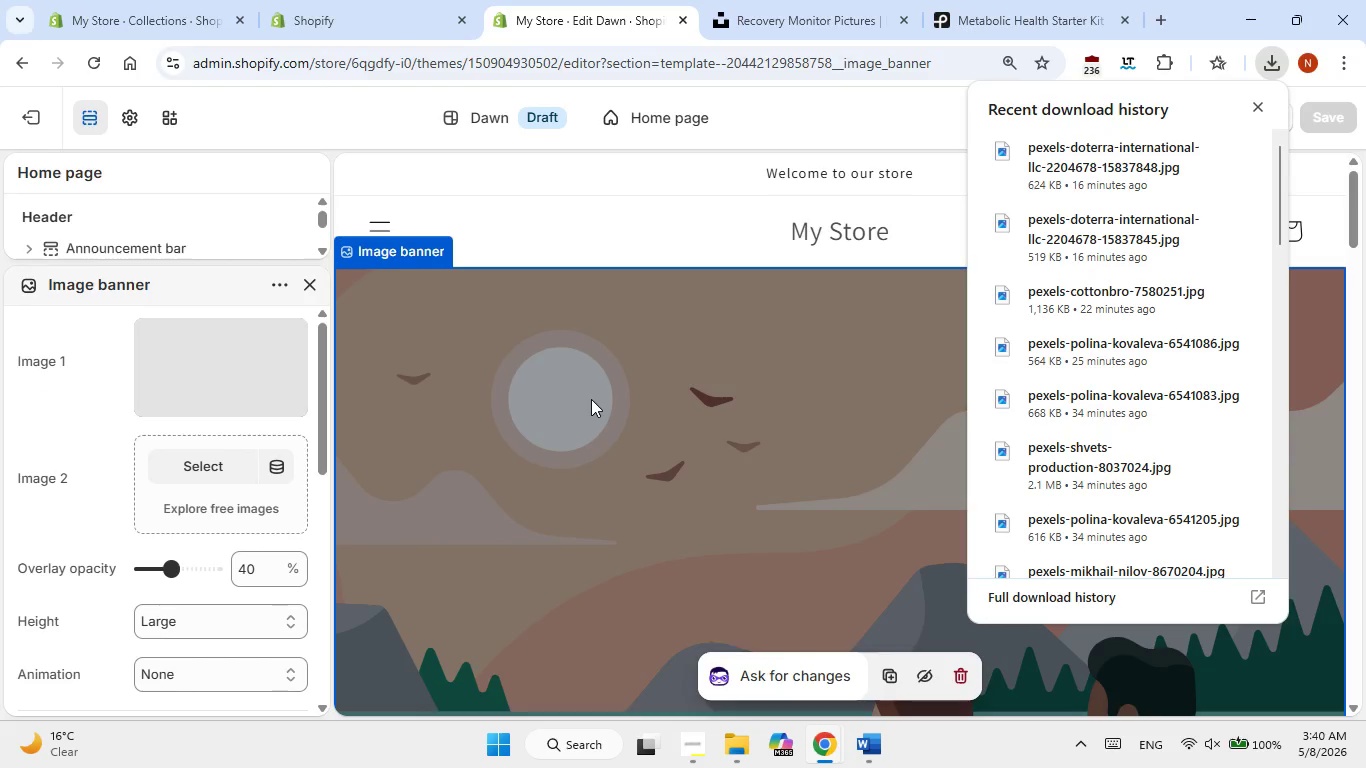 
left_click([591, 399])
 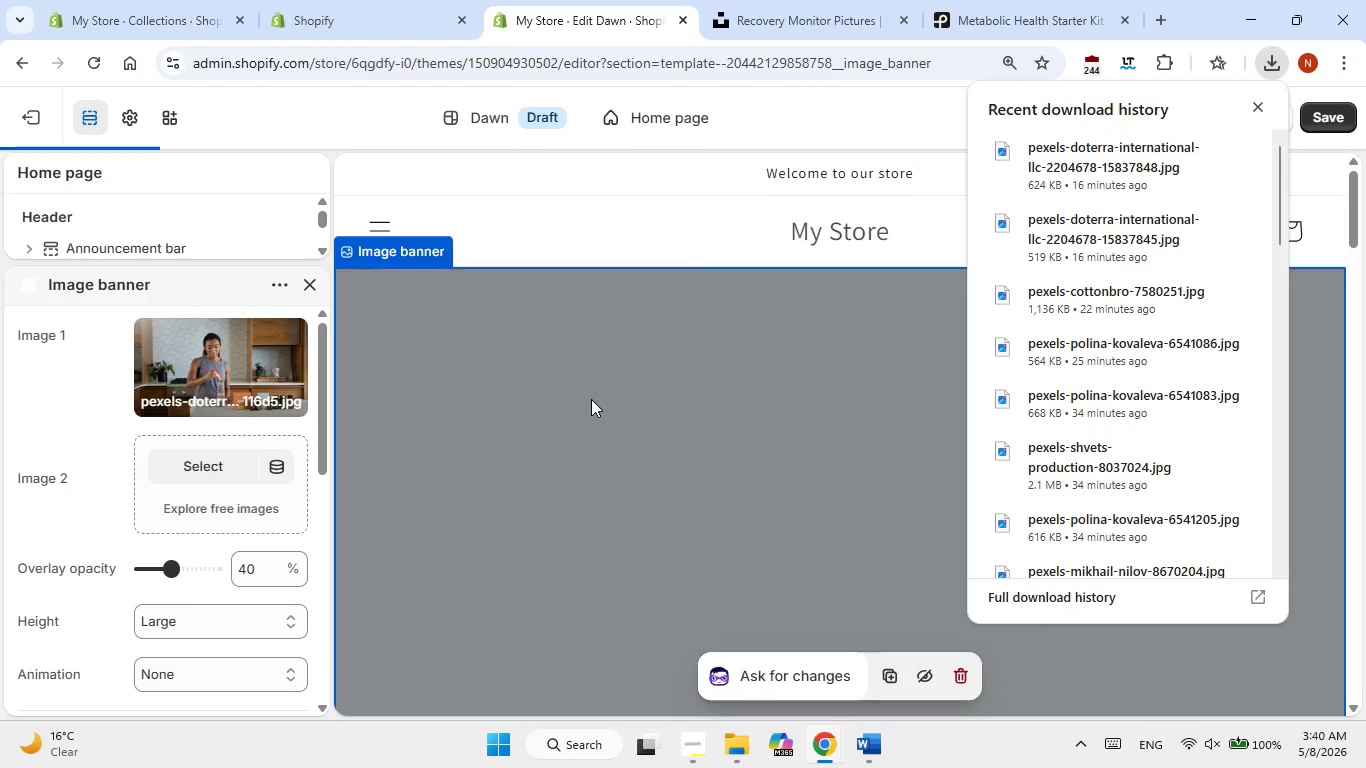 
wait(5.81)
 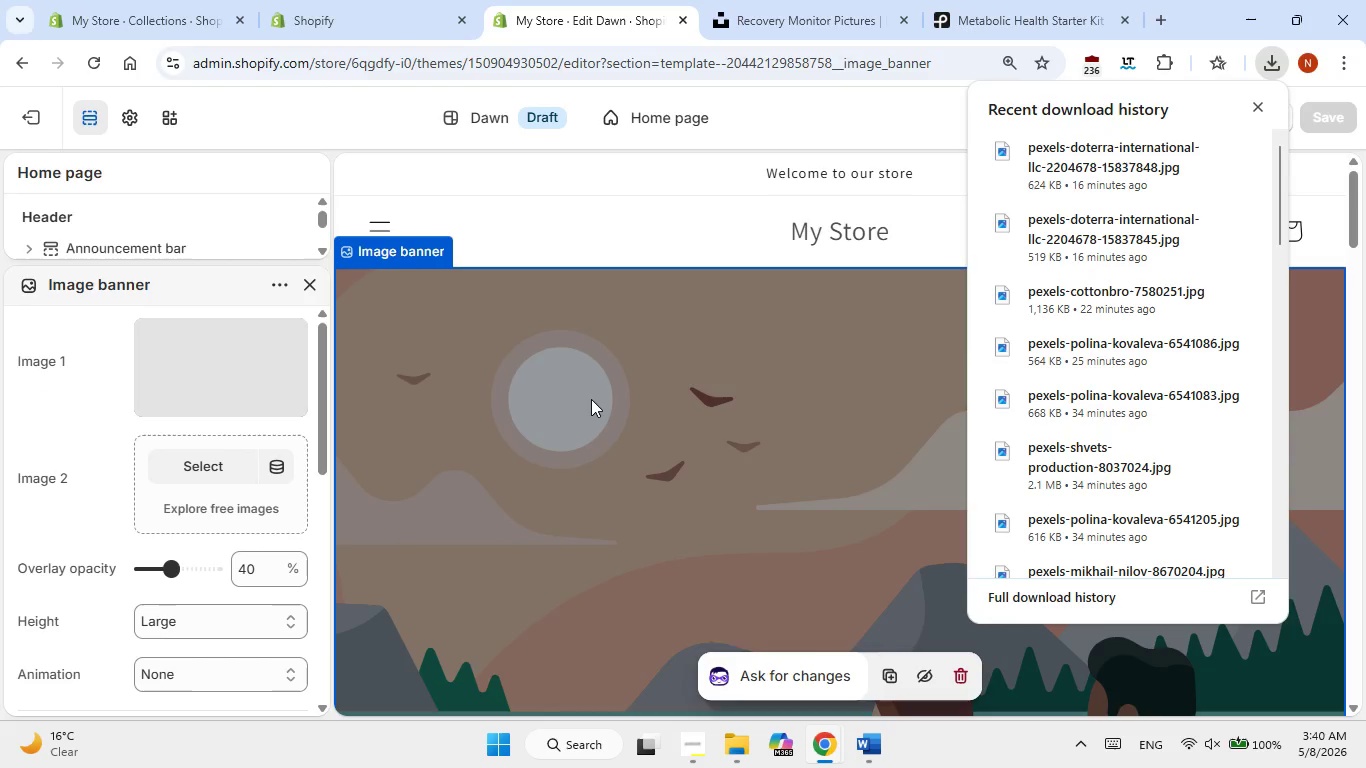 
scroll: coordinate [591, 399], scroll_direction: down, amount: 1.0
 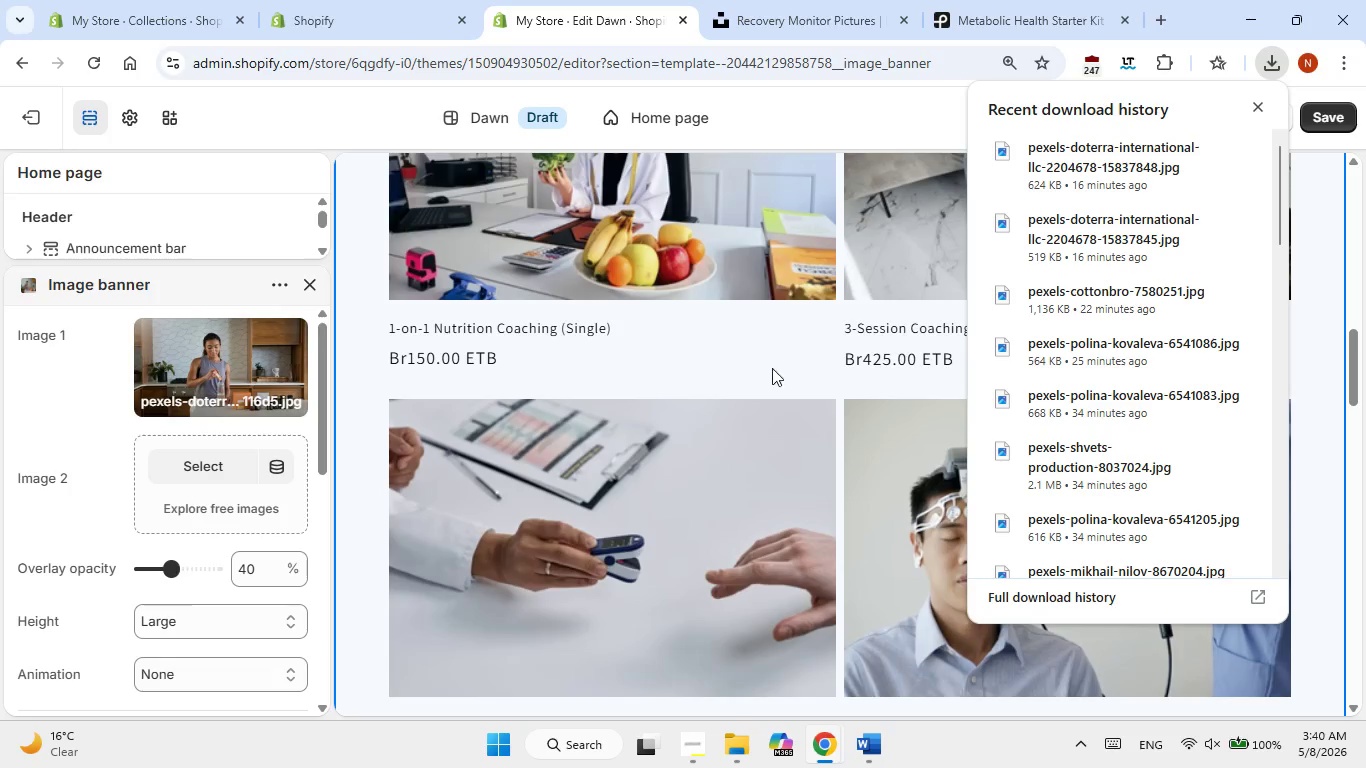 
left_click([839, 387])
 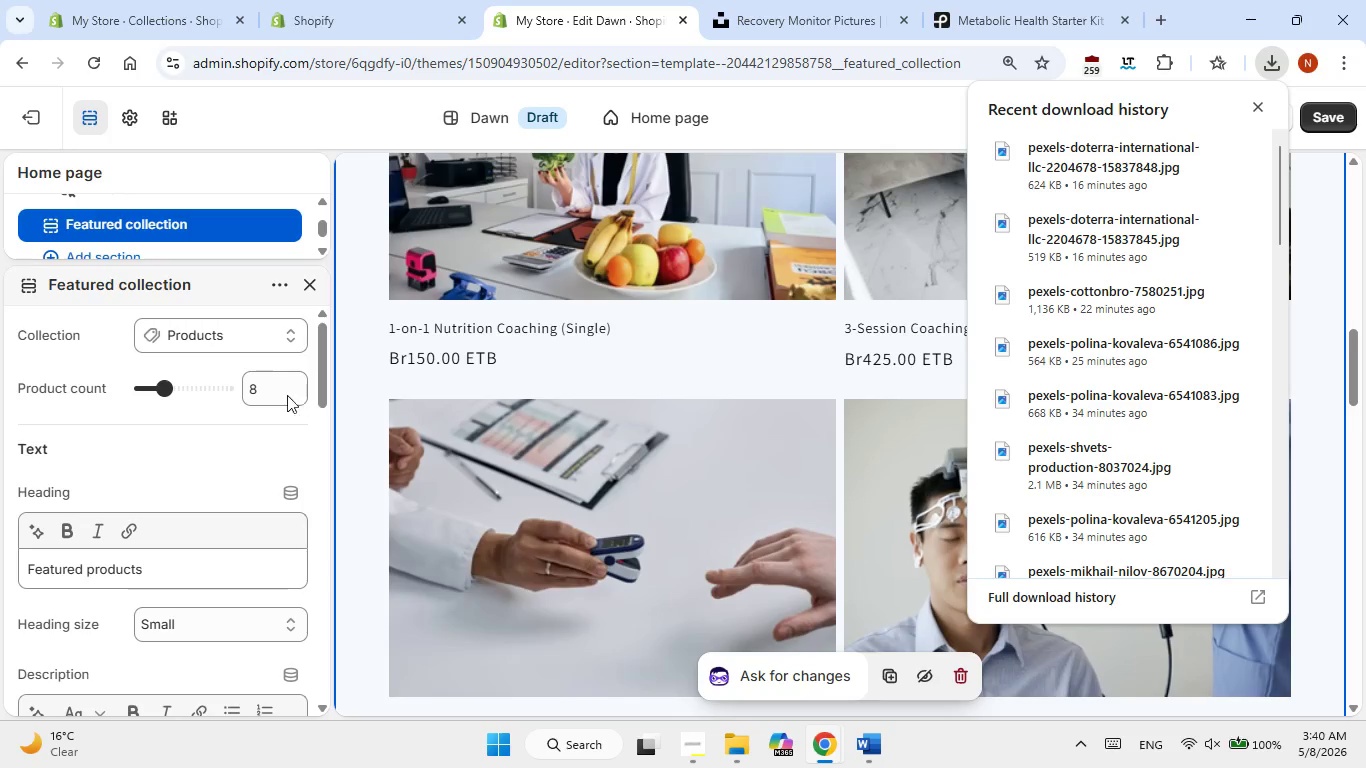 
double_click([287, 395])
 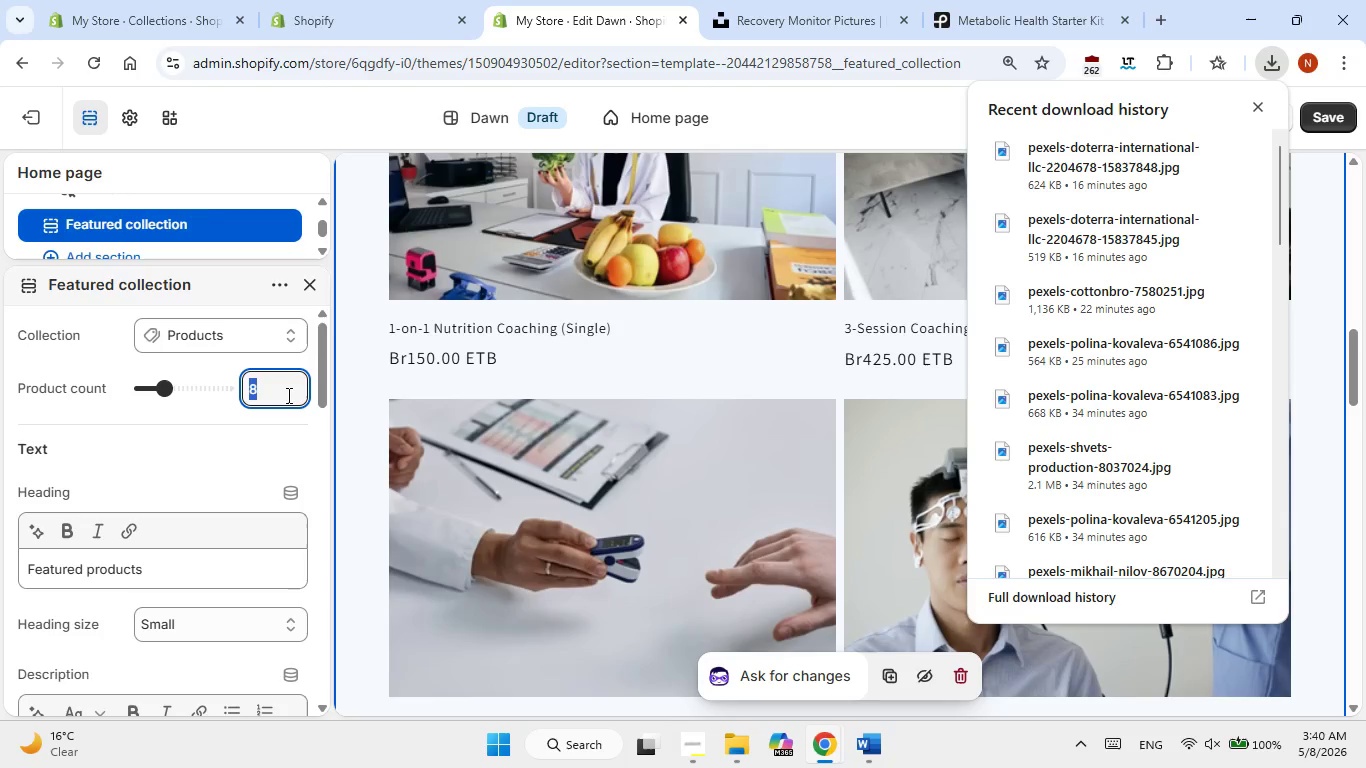 
key(Numpad2)
 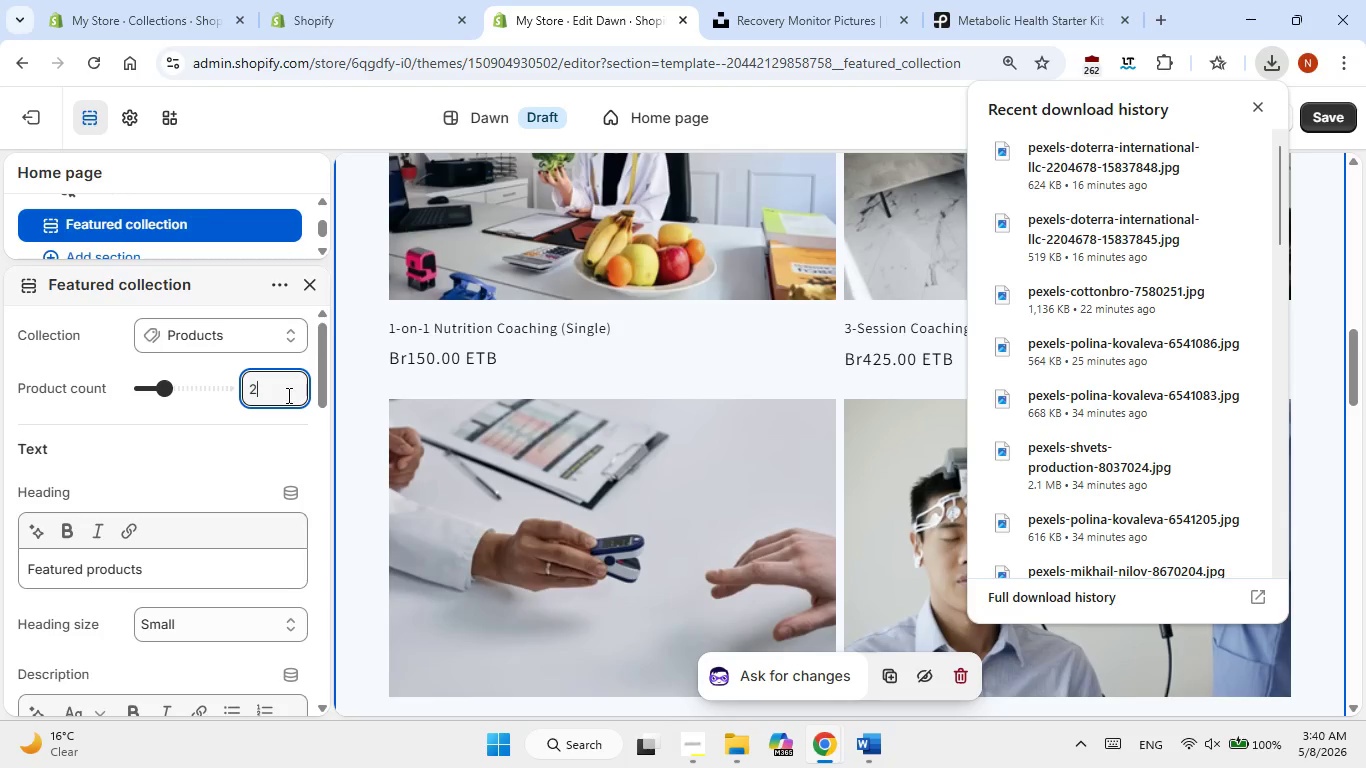 
key(Numpad0)
 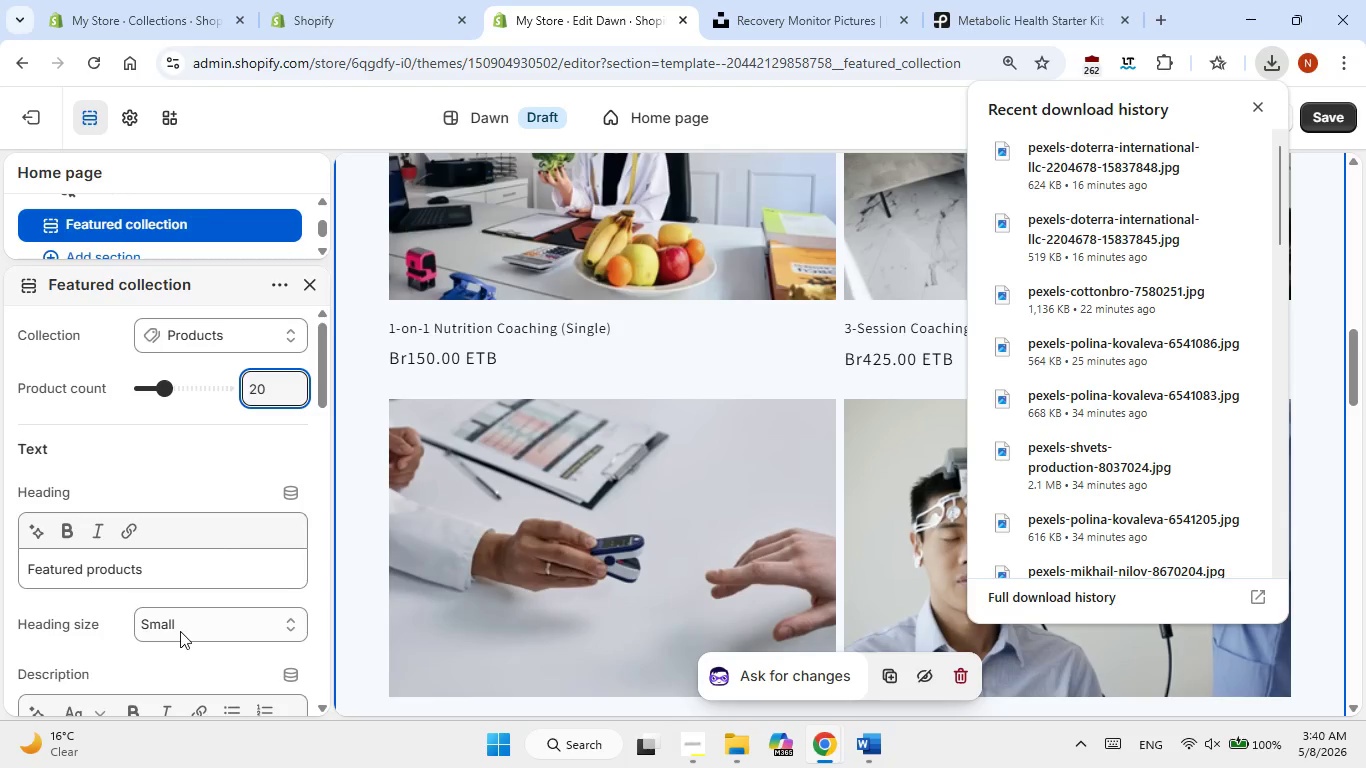 
scroll: coordinate [180, 631], scroll_direction: down, amount: 2.0
 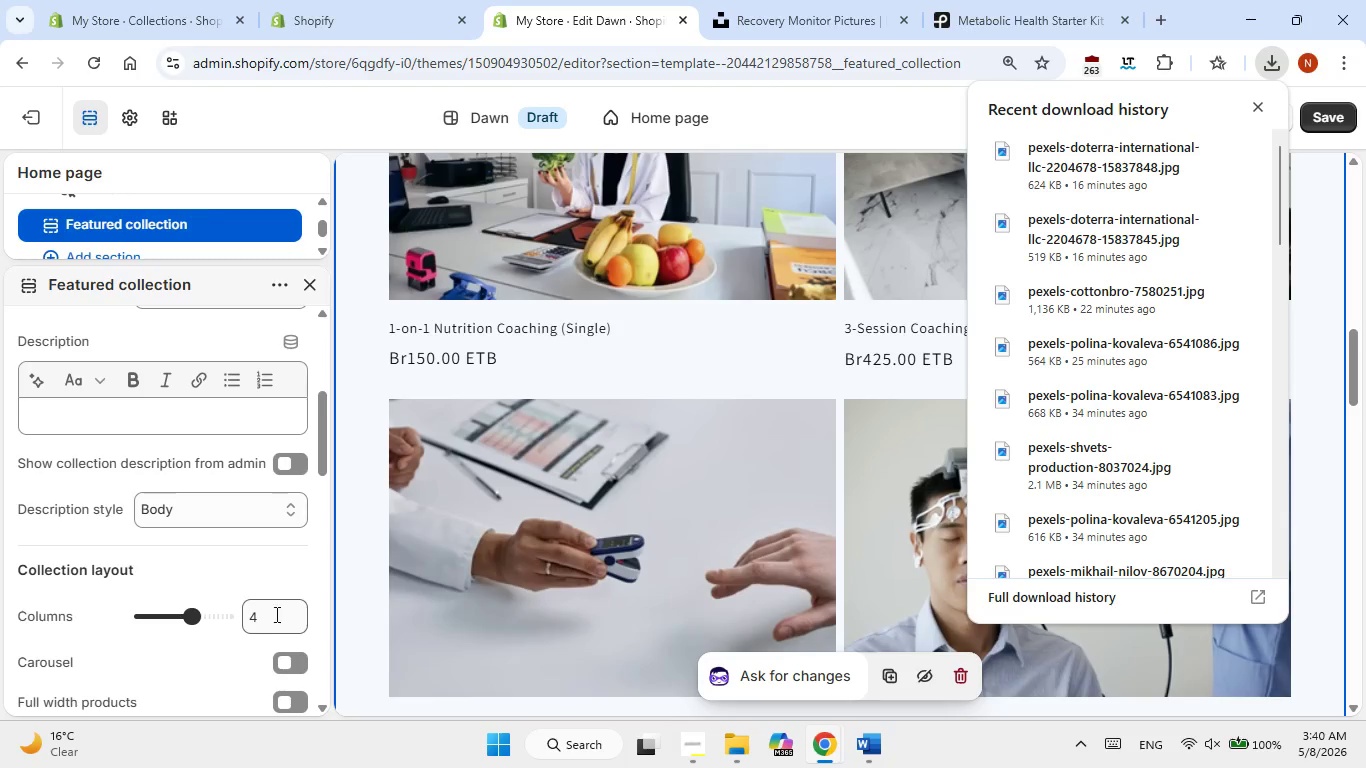 
double_click([275, 614])
 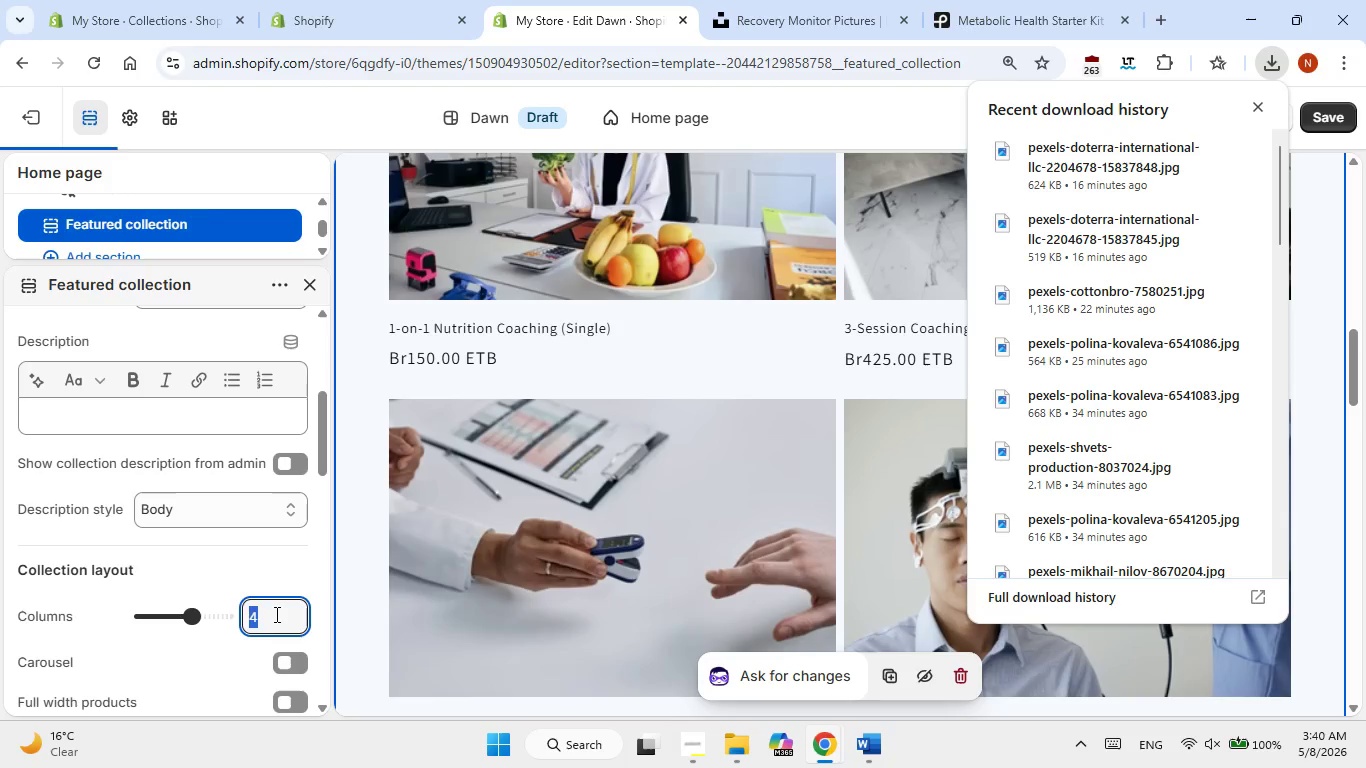 
key(Numpad5)
 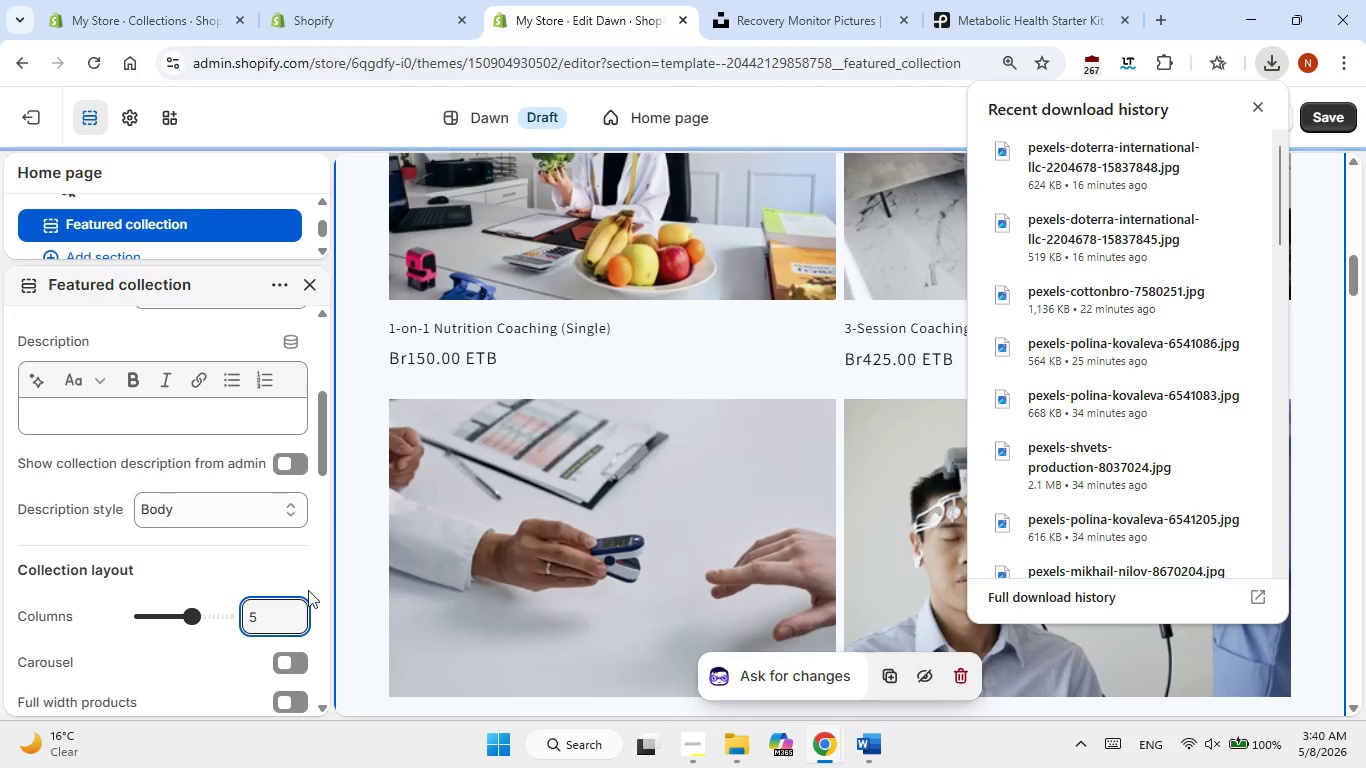 
left_click([344, 568])
 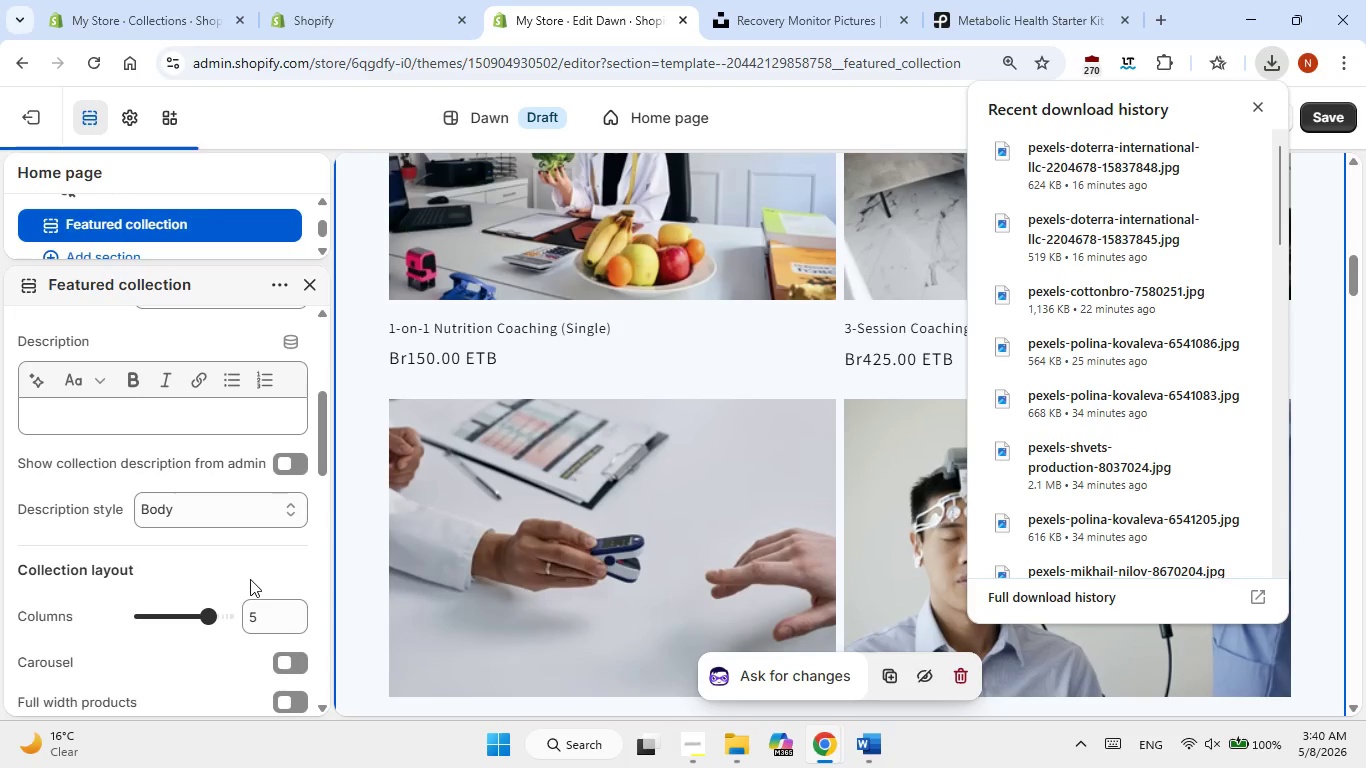 
scroll: coordinate [250, 579], scroll_direction: down, amount: 3.0
 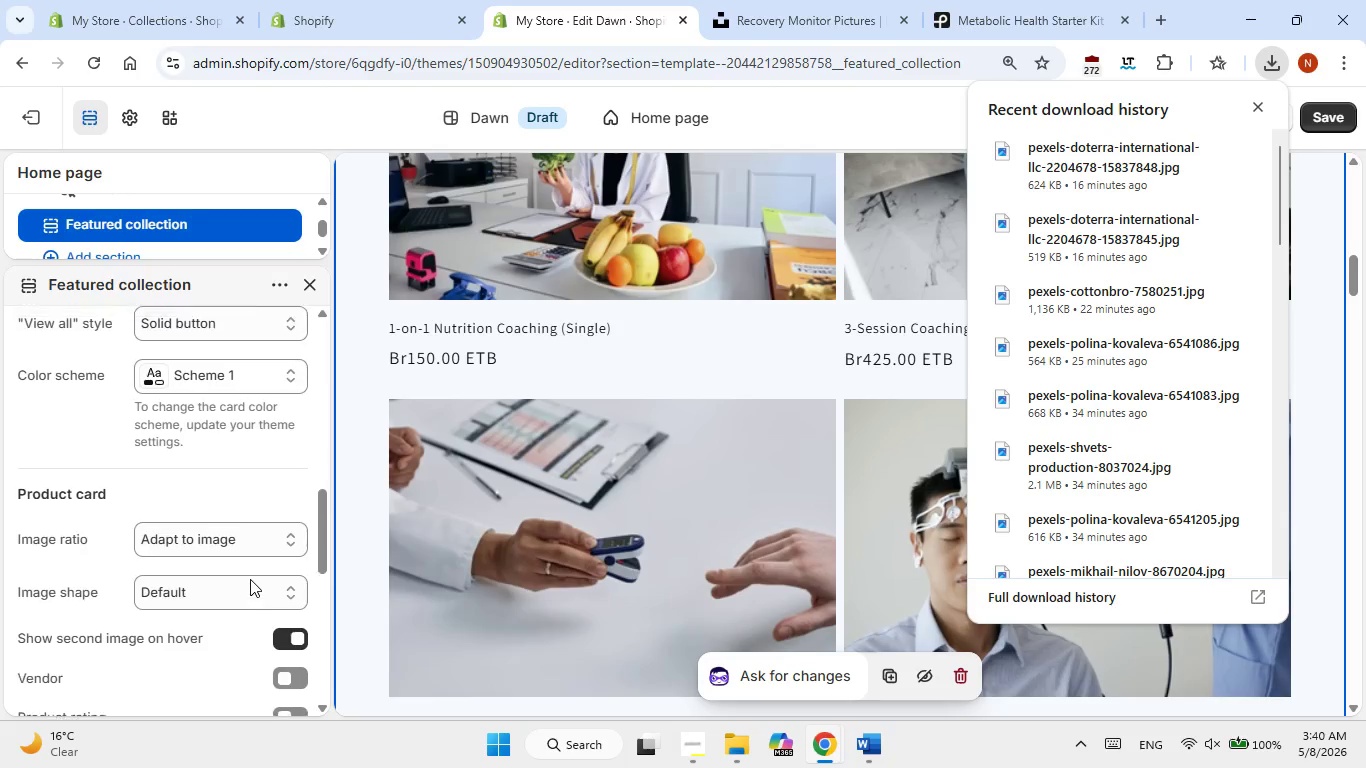 
scroll: coordinate [250, 579], scroll_direction: up, amount: 2.0
 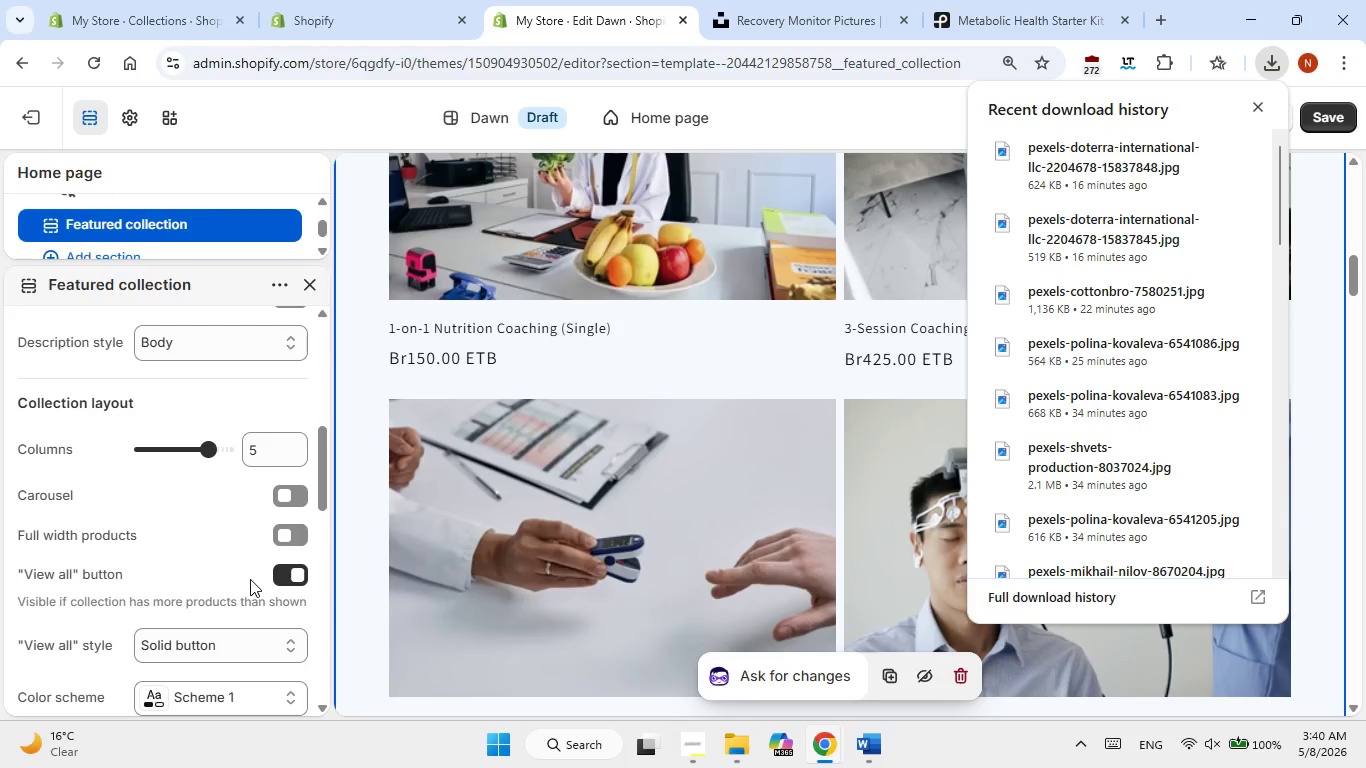 
wait(6.39)
 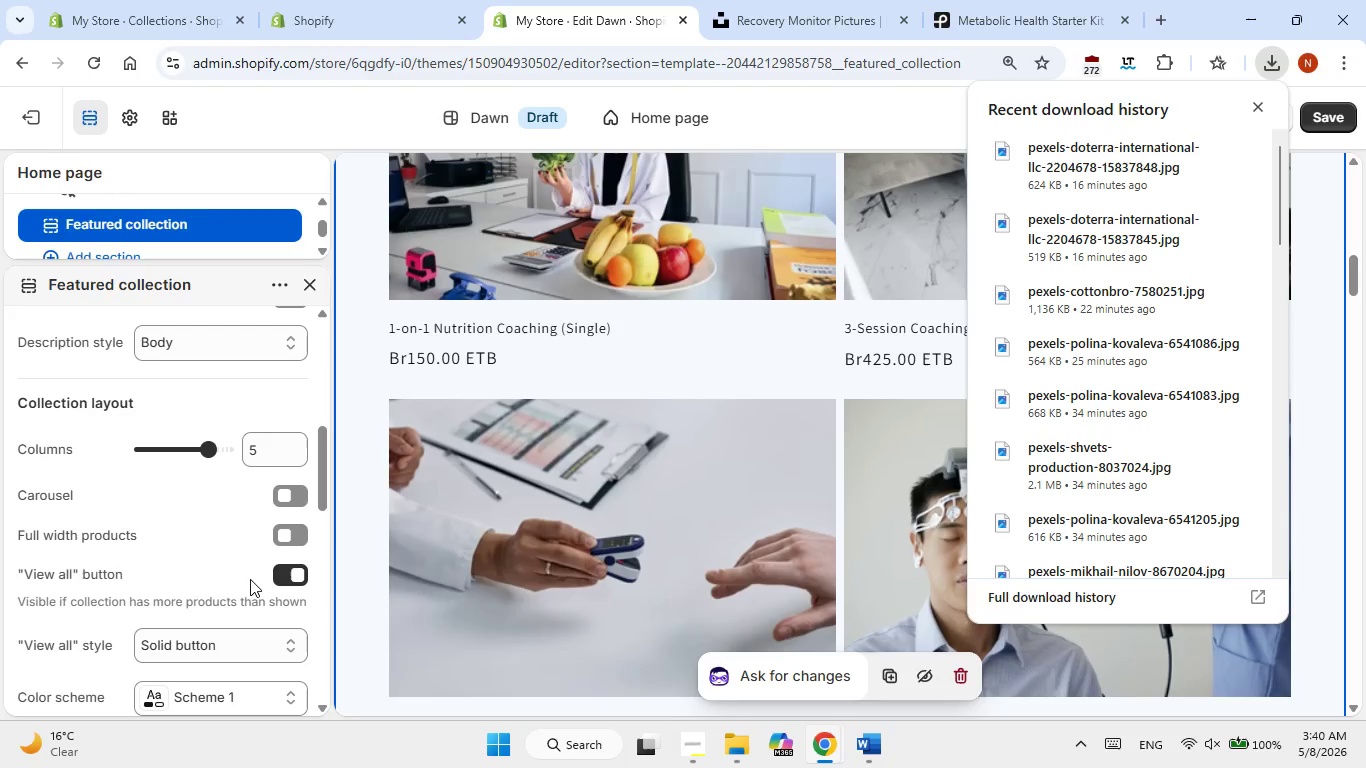 
scroll: coordinate [884, 611], scroll_direction: up, amount: 4.0
 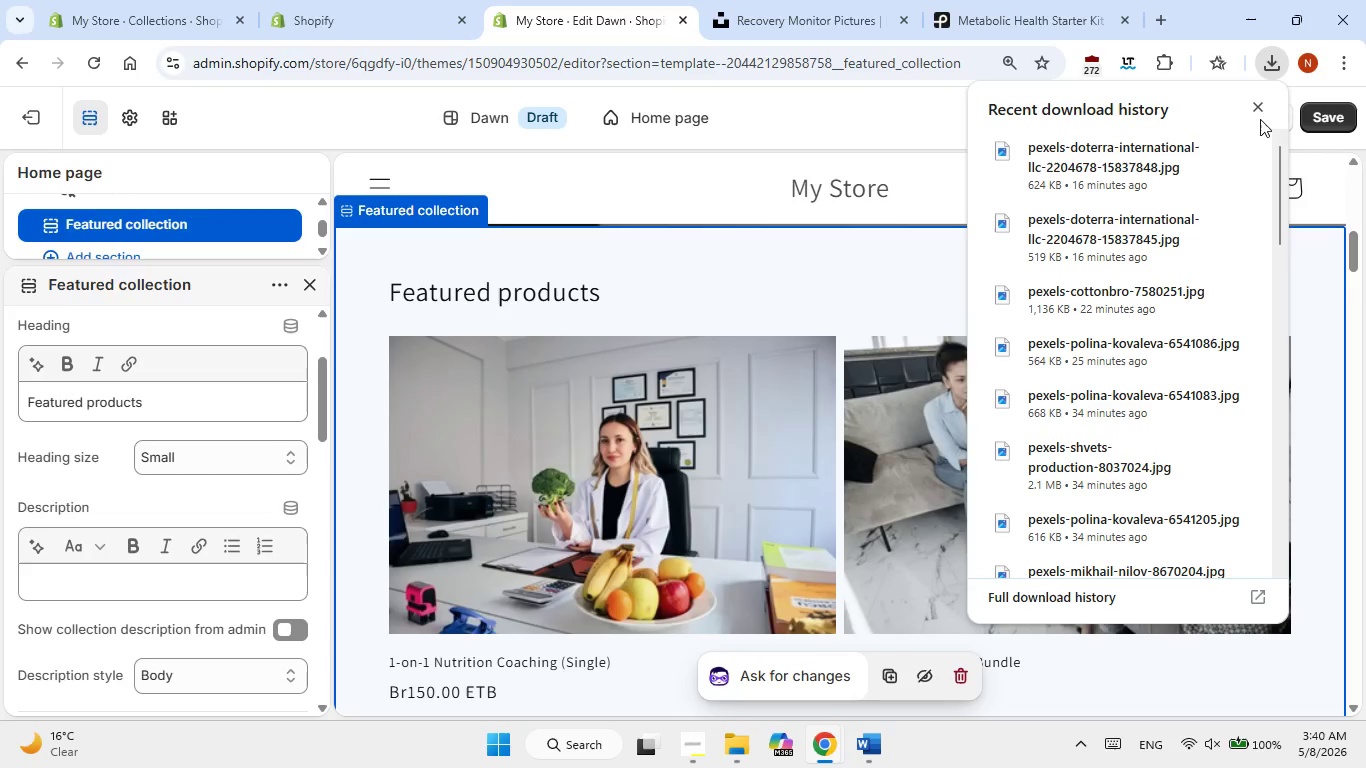 
left_click([1260, 115])
 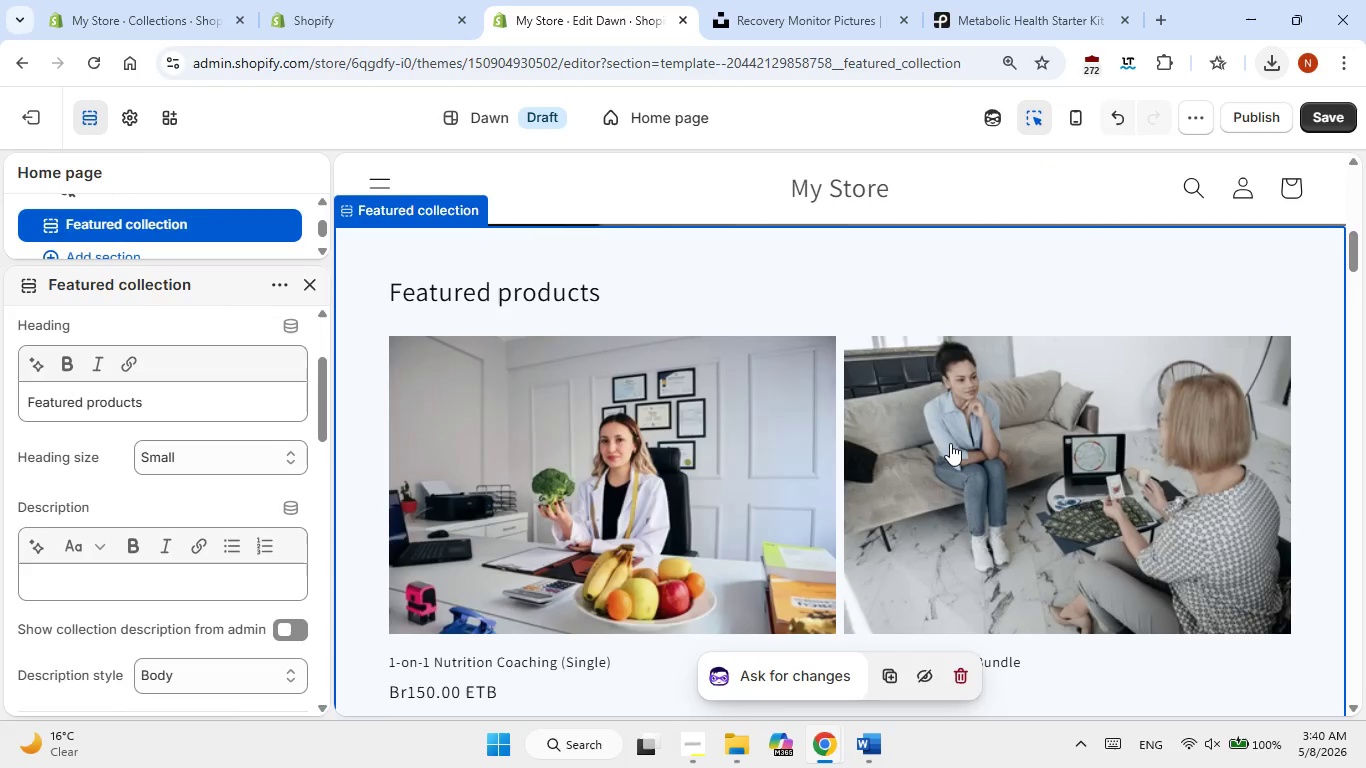 
scroll: coordinate [950, 443], scroll_direction: up, amount: 5.0
 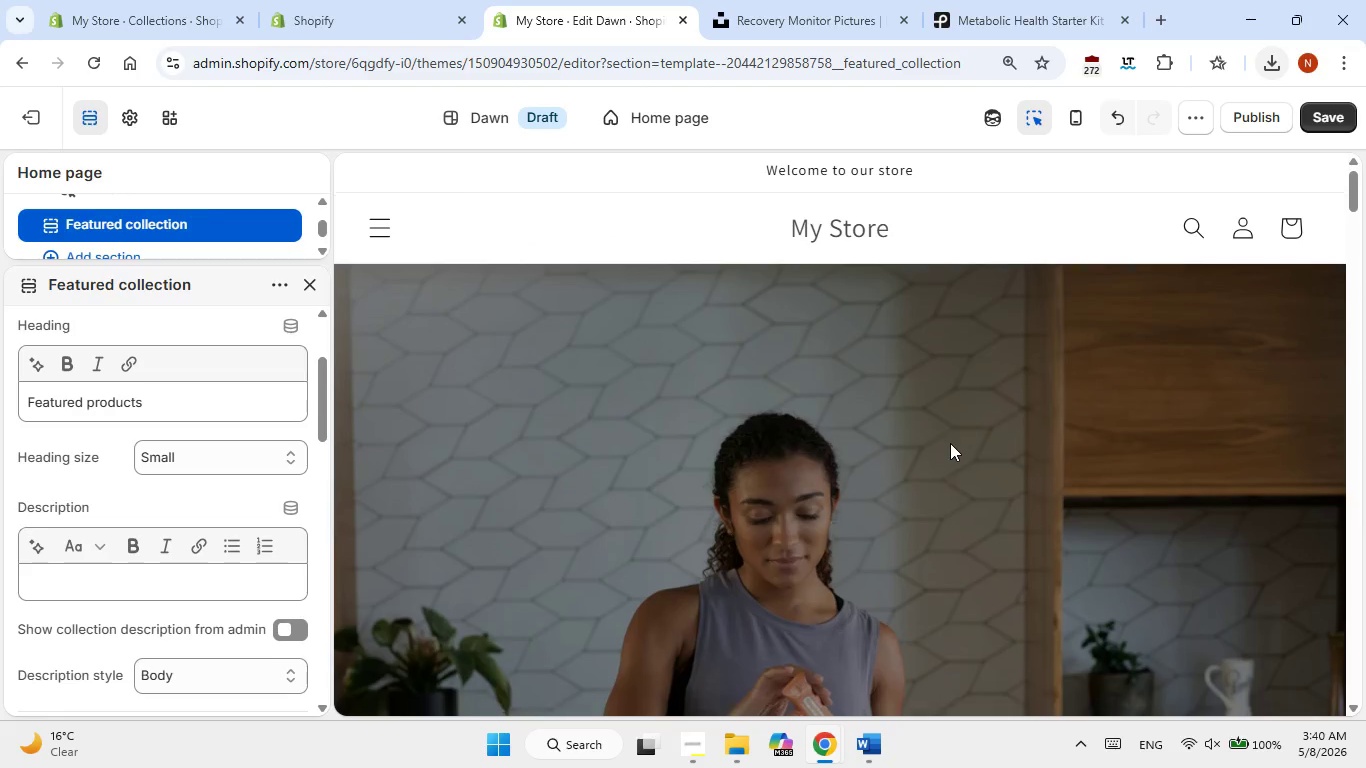 
scroll: coordinate [950, 443], scroll_direction: down, amount: 3.0
 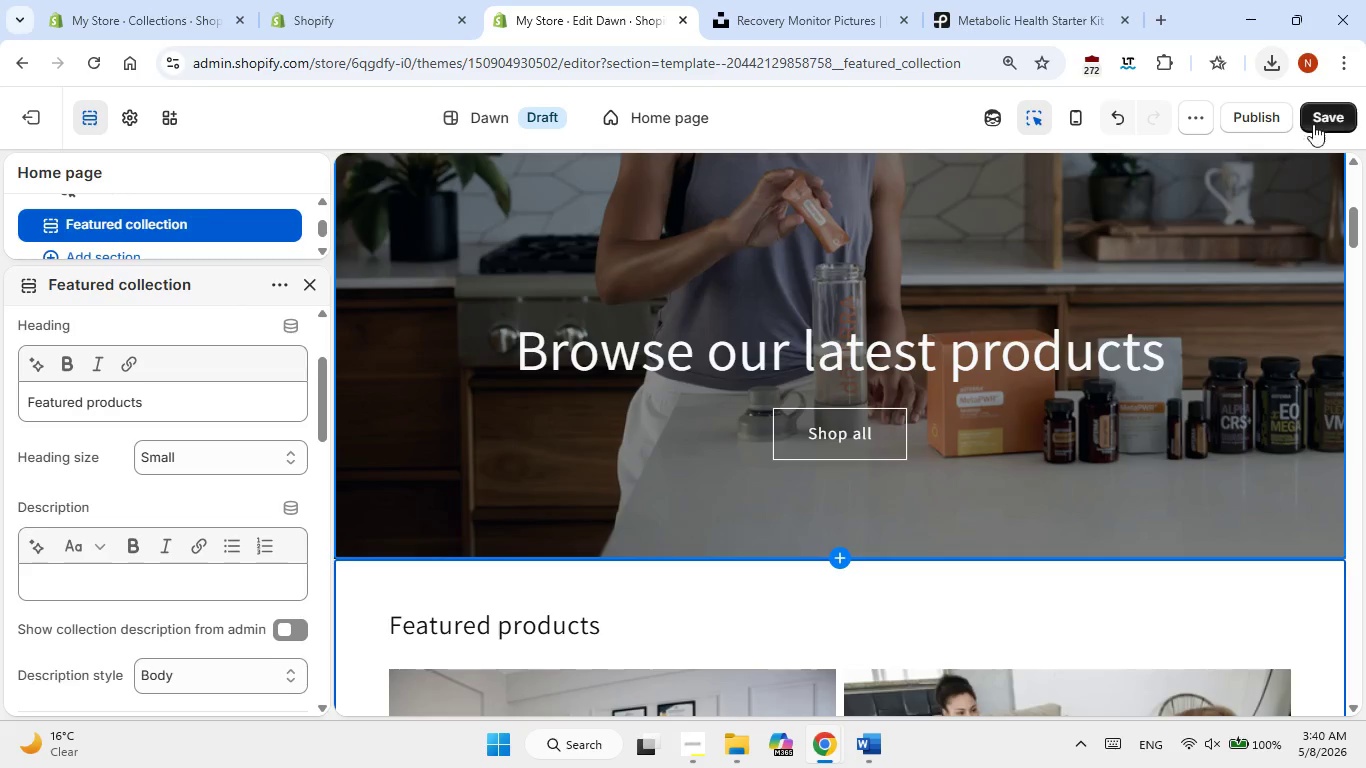 
left_click([1330, 111])
 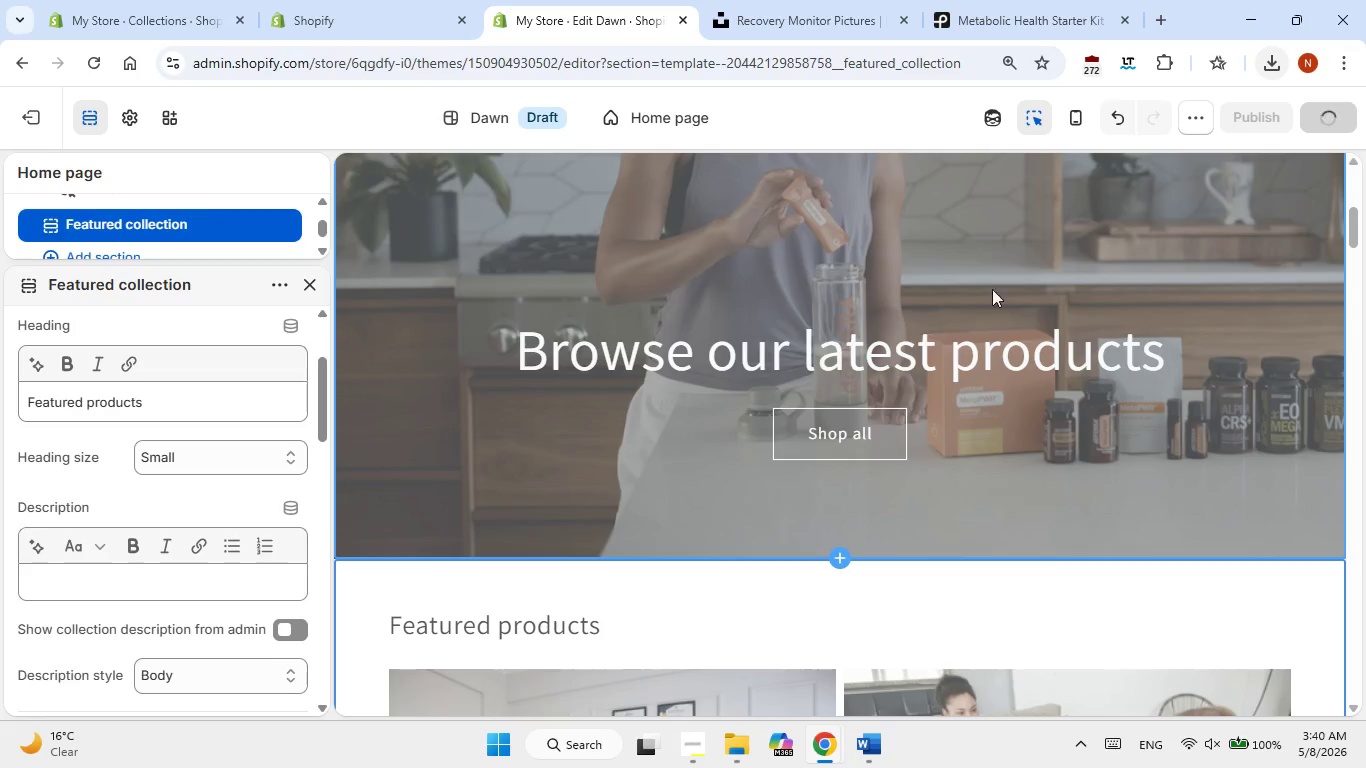 
scroll: coordinate [964, 316], scroll_direction: down, amount: 2.0
 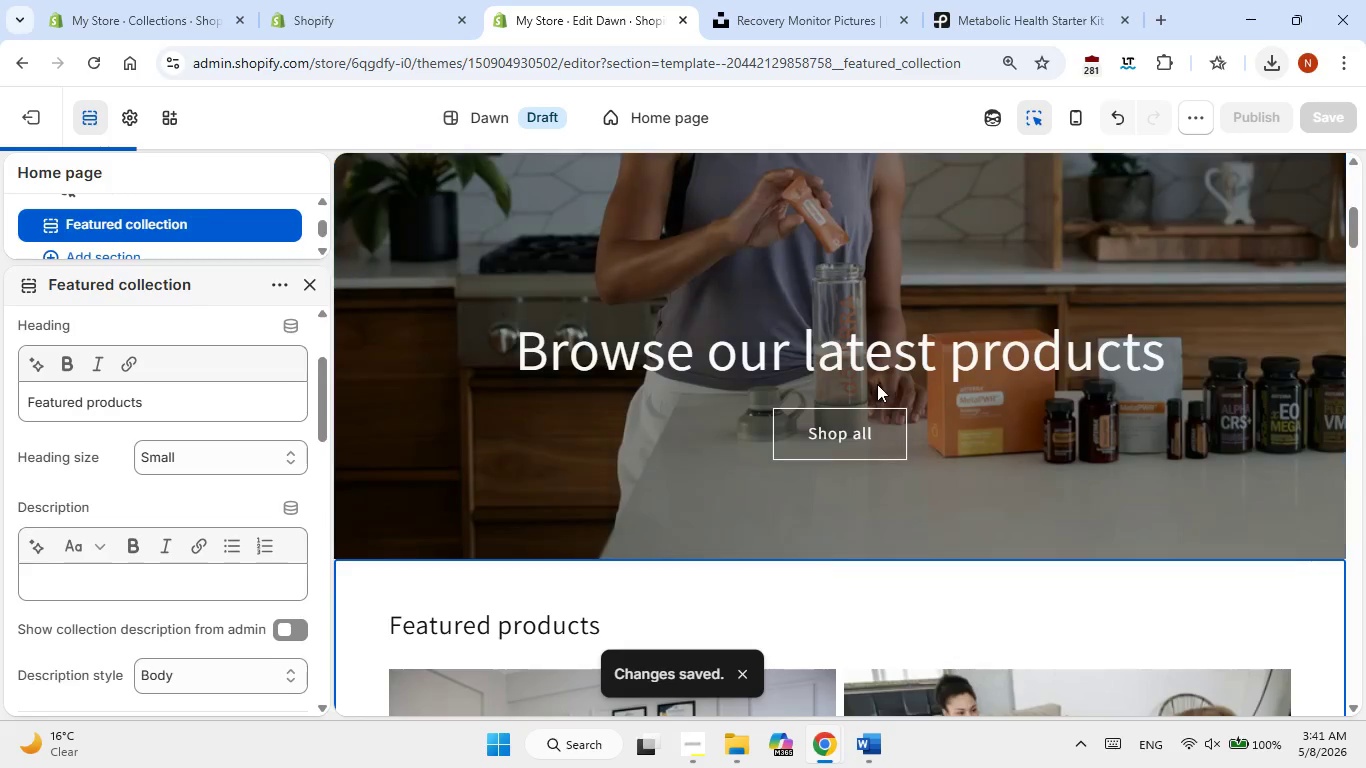 
scroll: coordinate [876, 386], scroll_direction: up, amount: 3.0
 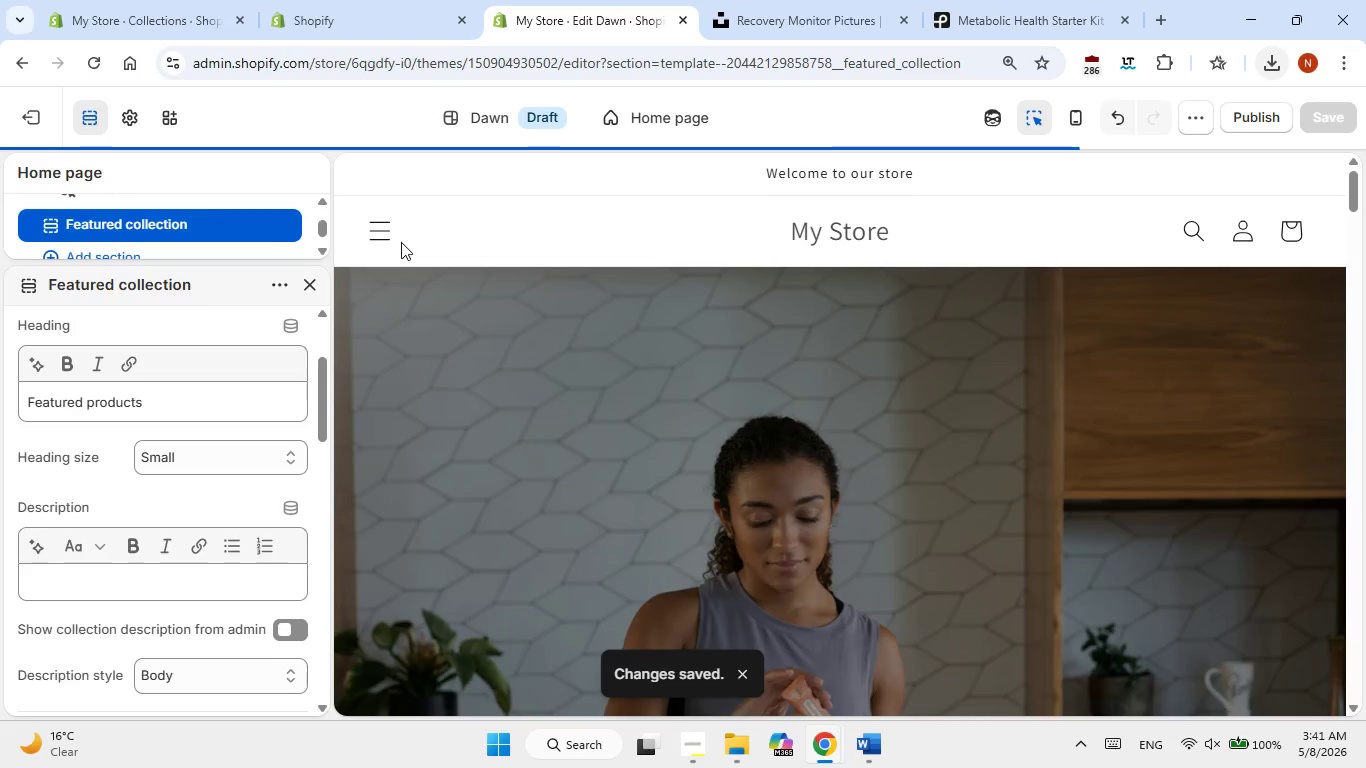 
left_click([382, 231])
 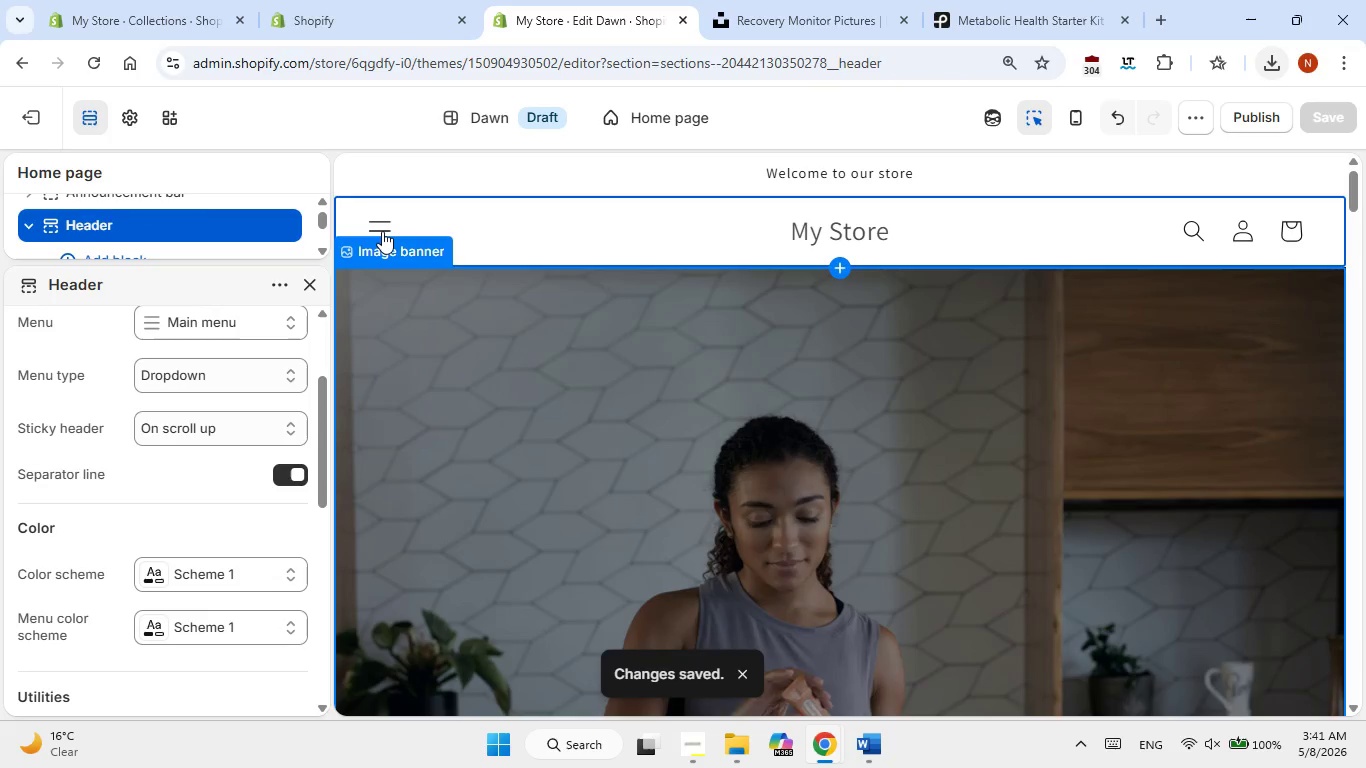 
double_click([382, 231])
 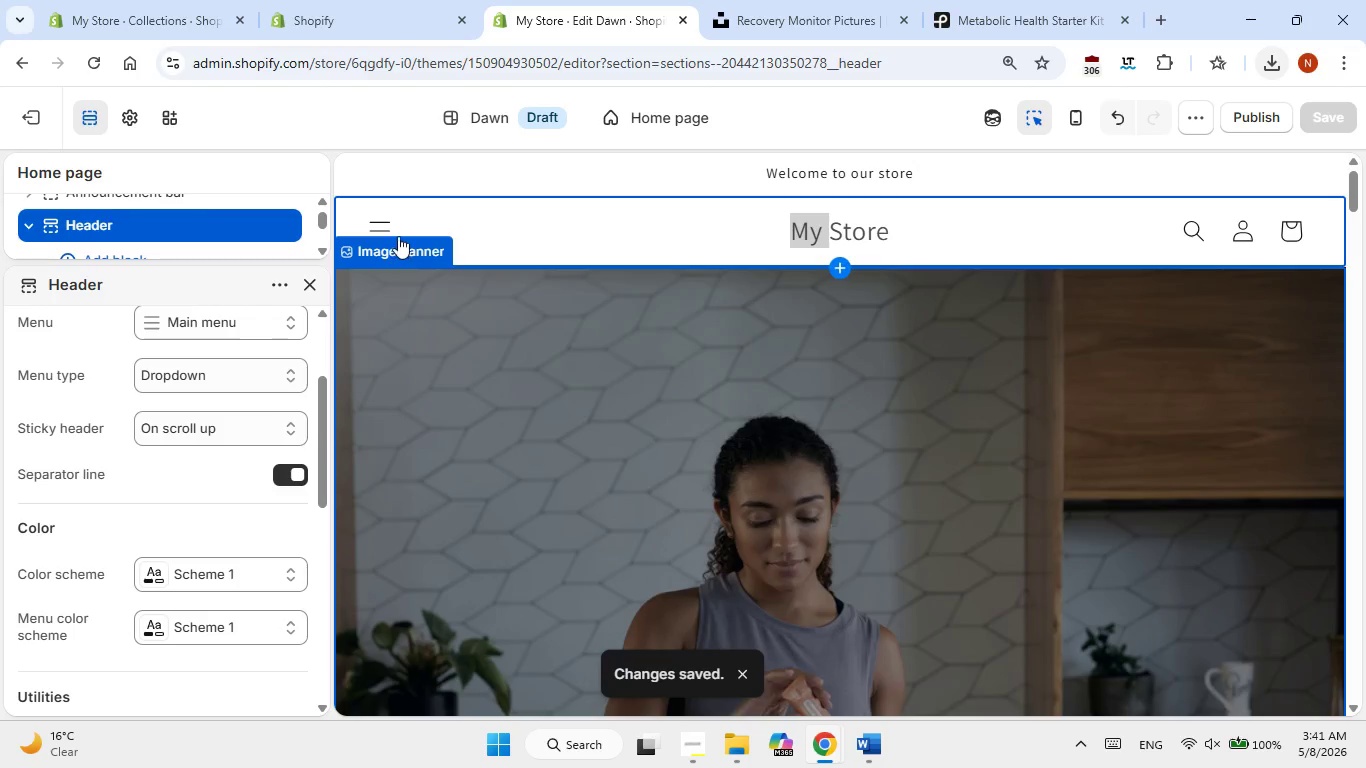 
double_click([360, 228])
 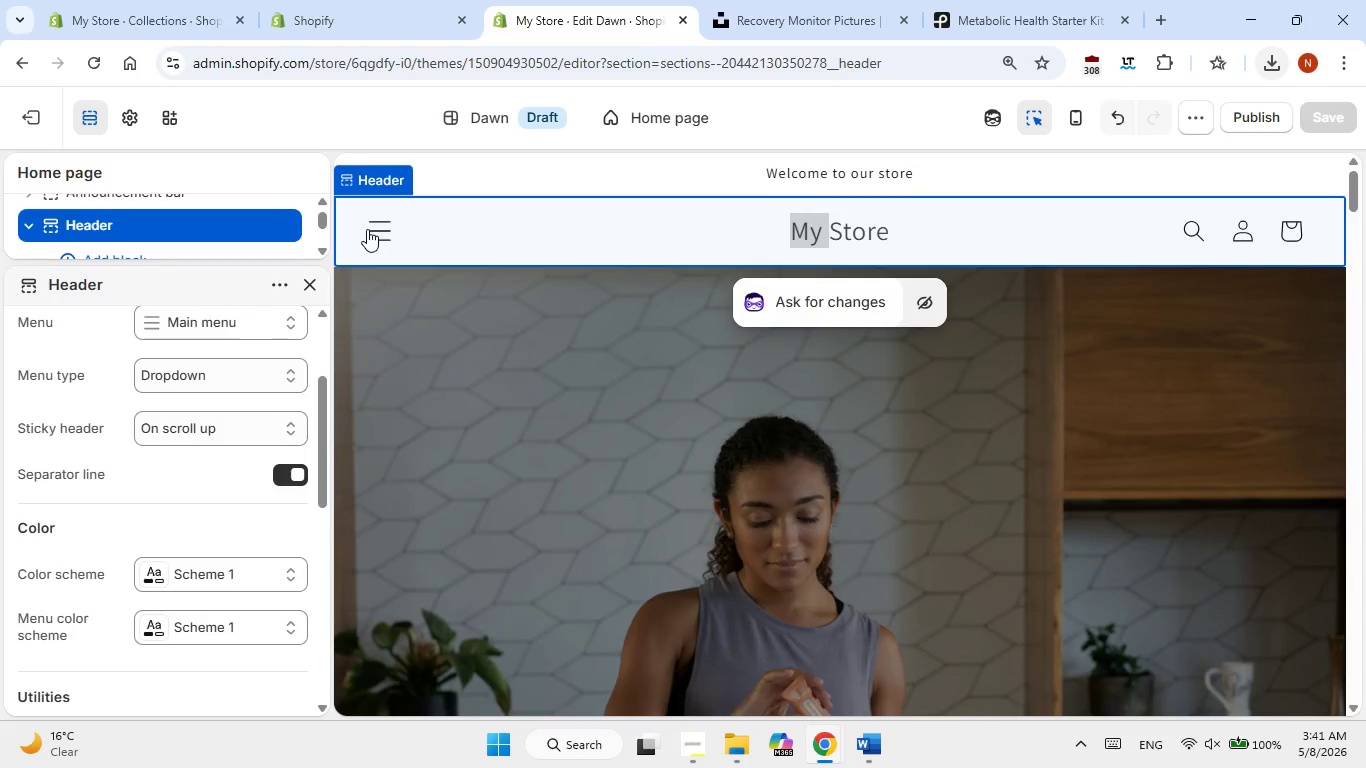 
left_click([367, 229])
 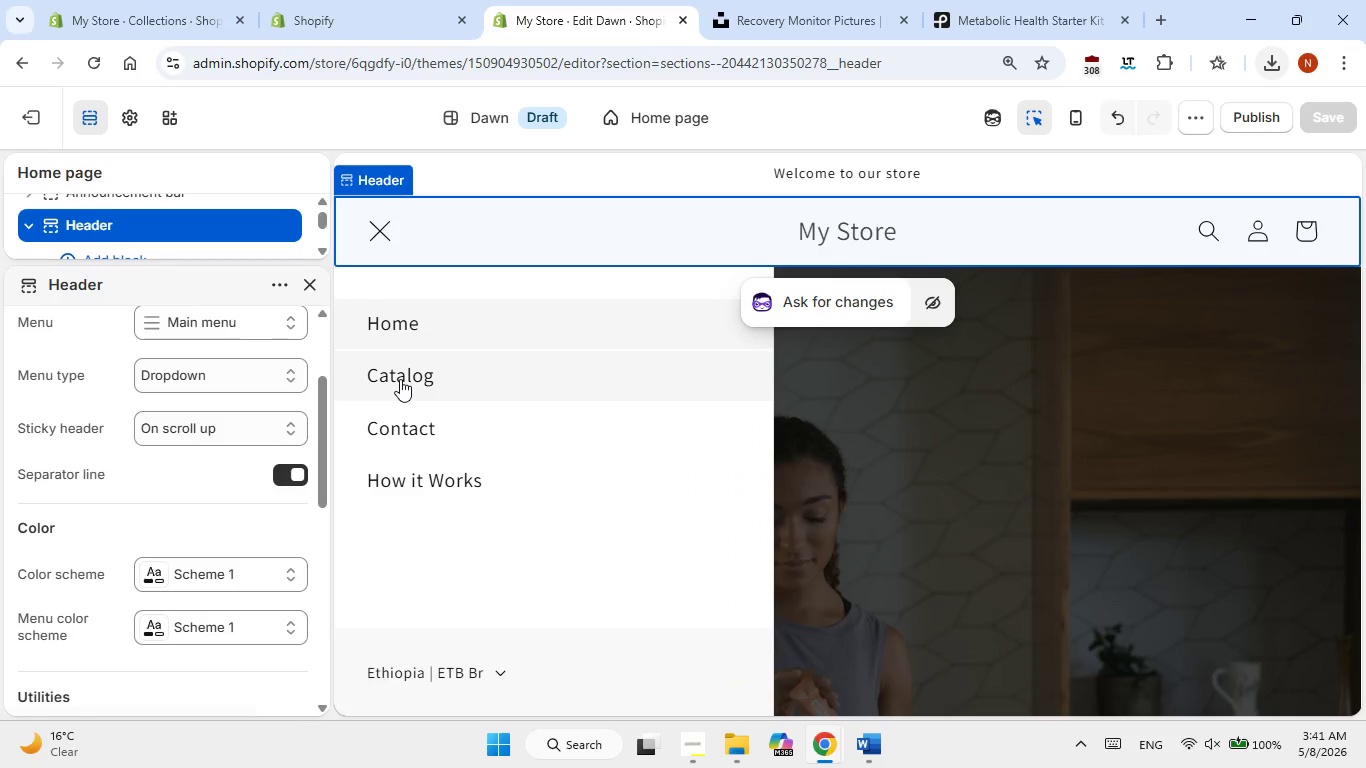 
double_click([400, 379])
 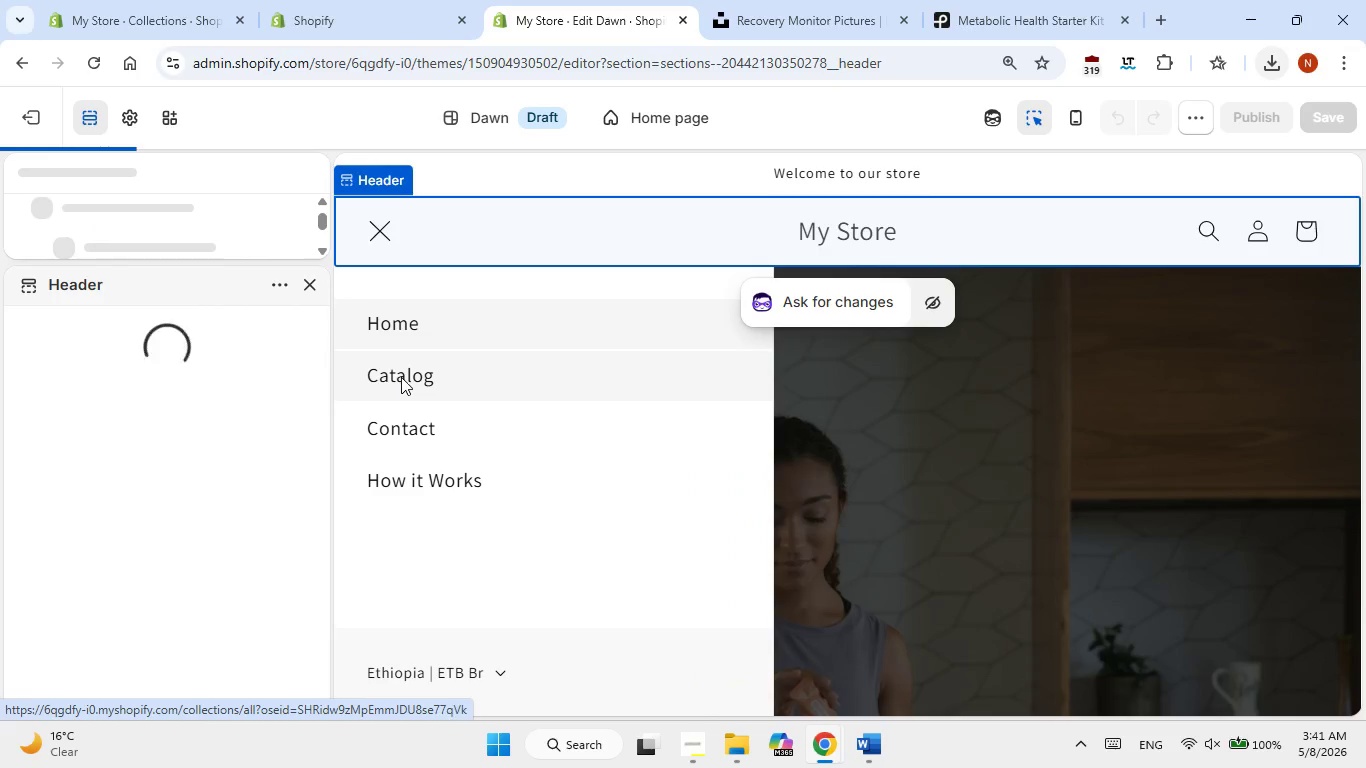 
mouse_move([539, 0])
 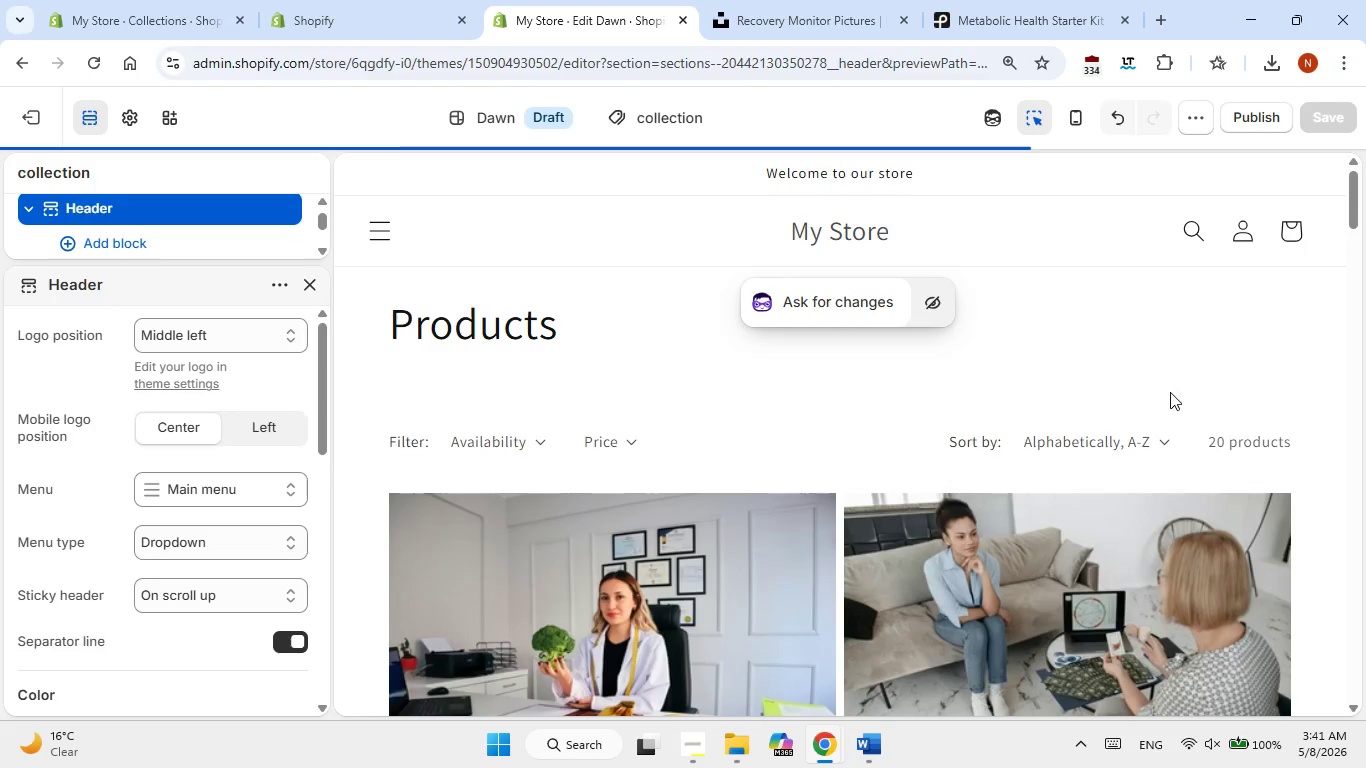 
scroll: coordinate [1098, 526], scroll_direction: down, amount: 3.0
 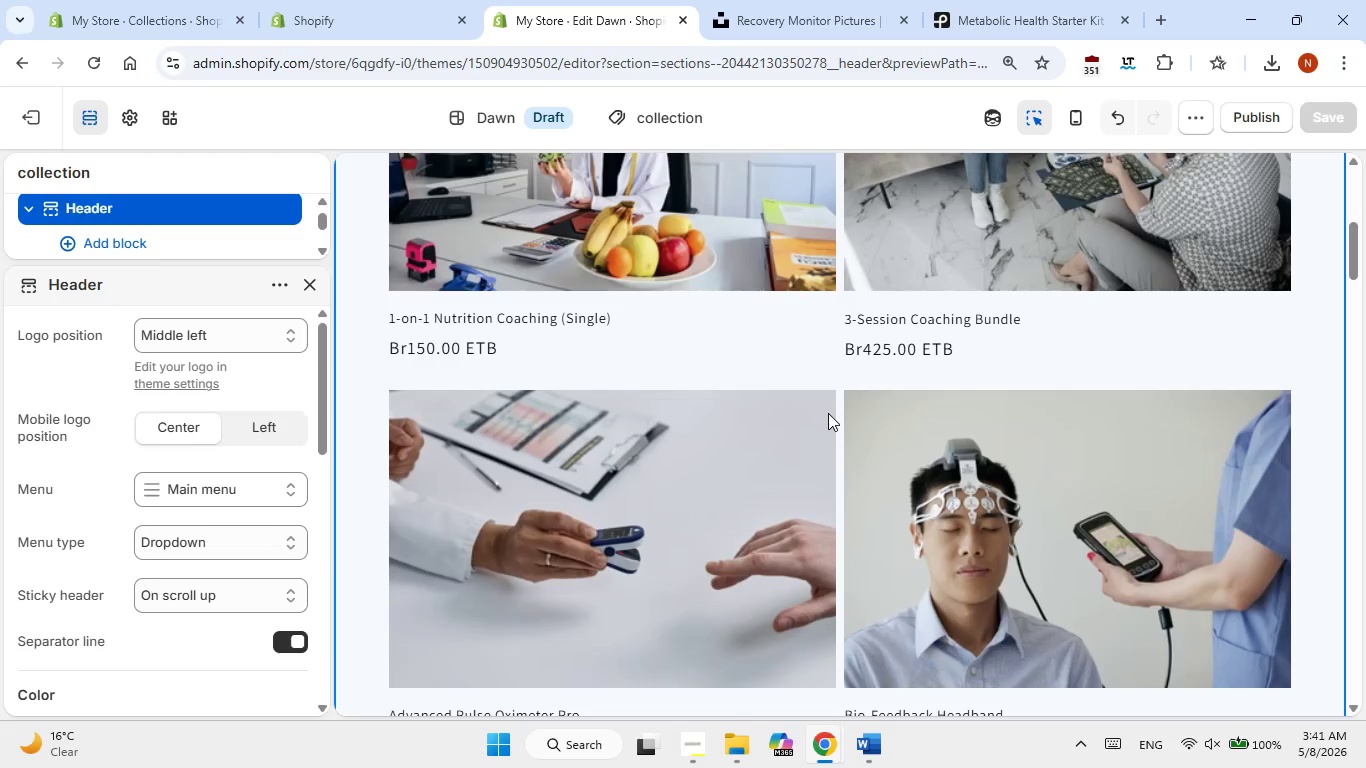 
left_click([837, 413])
 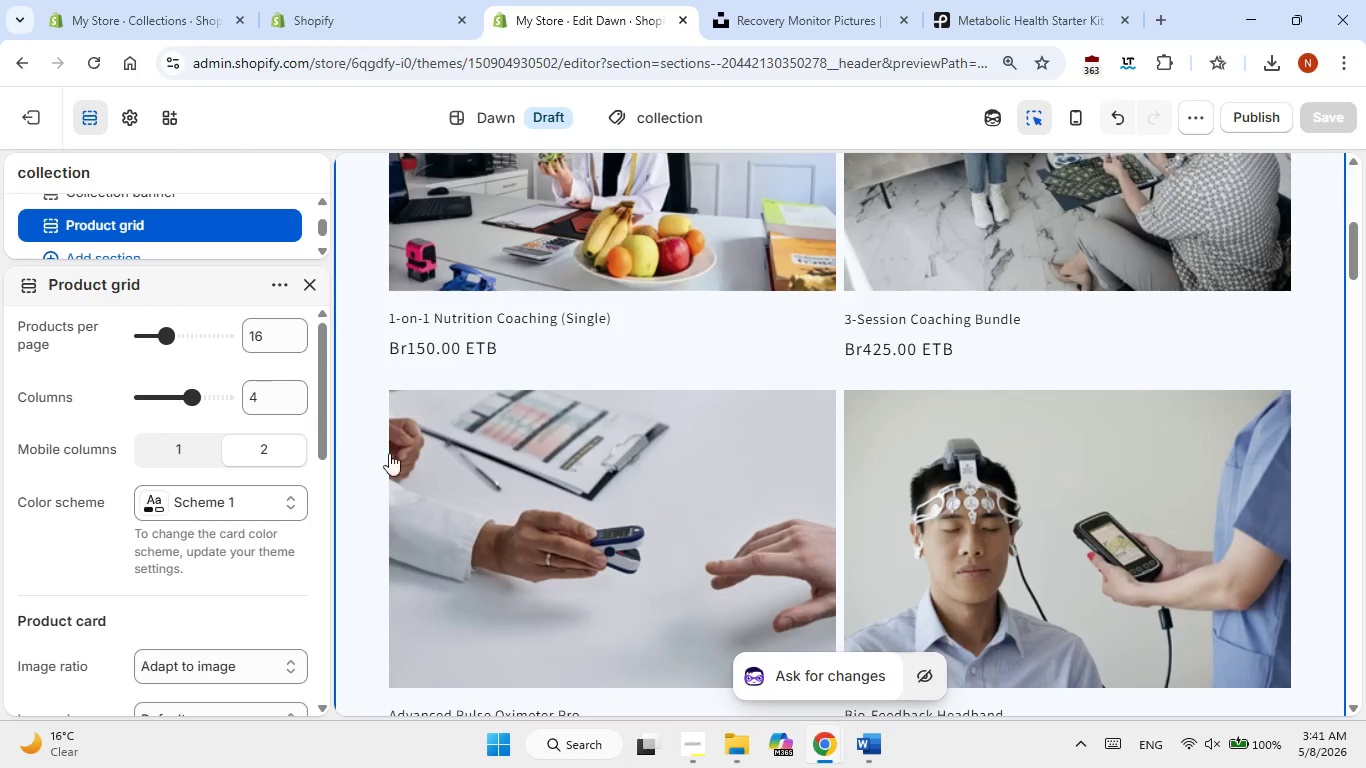 
scroll: coordinate [229, 490], scroll_direction: down, amount: 1.0
 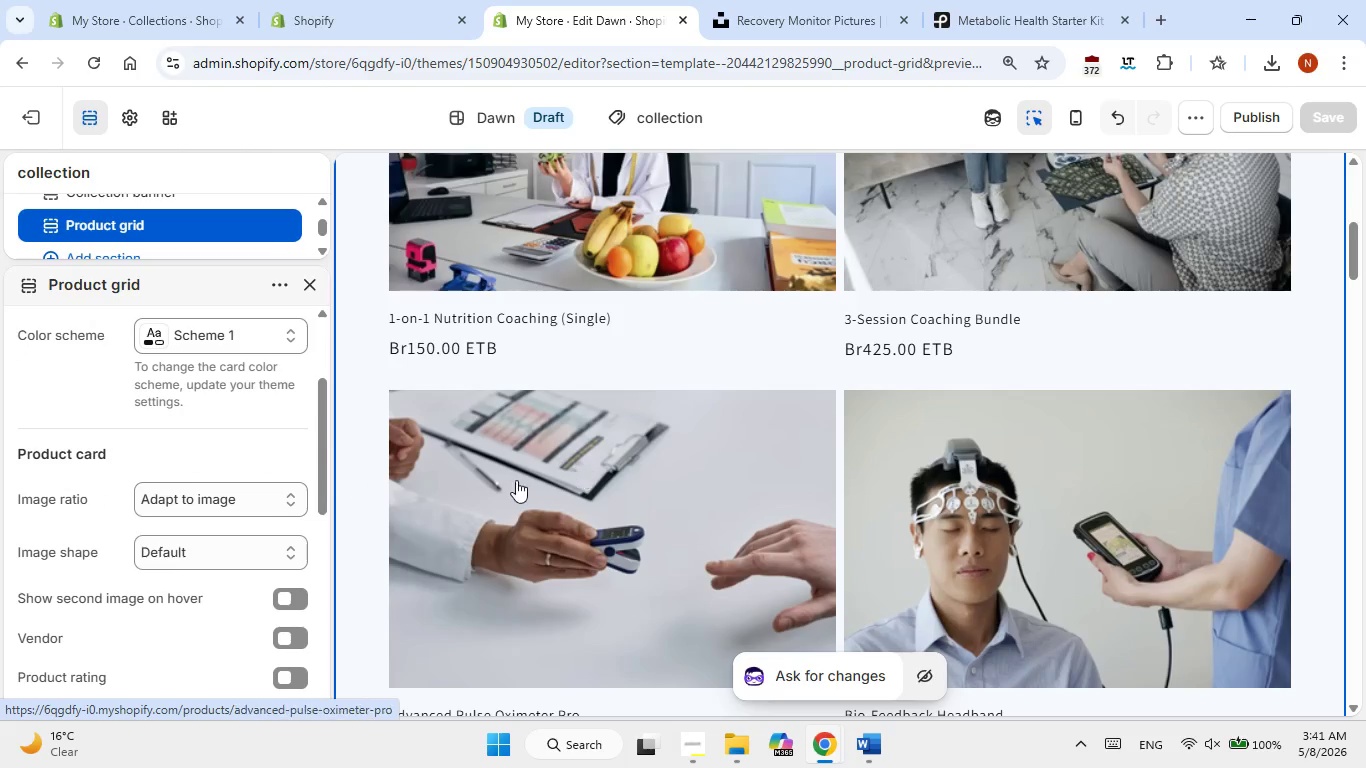 
left_click([262, 508])
 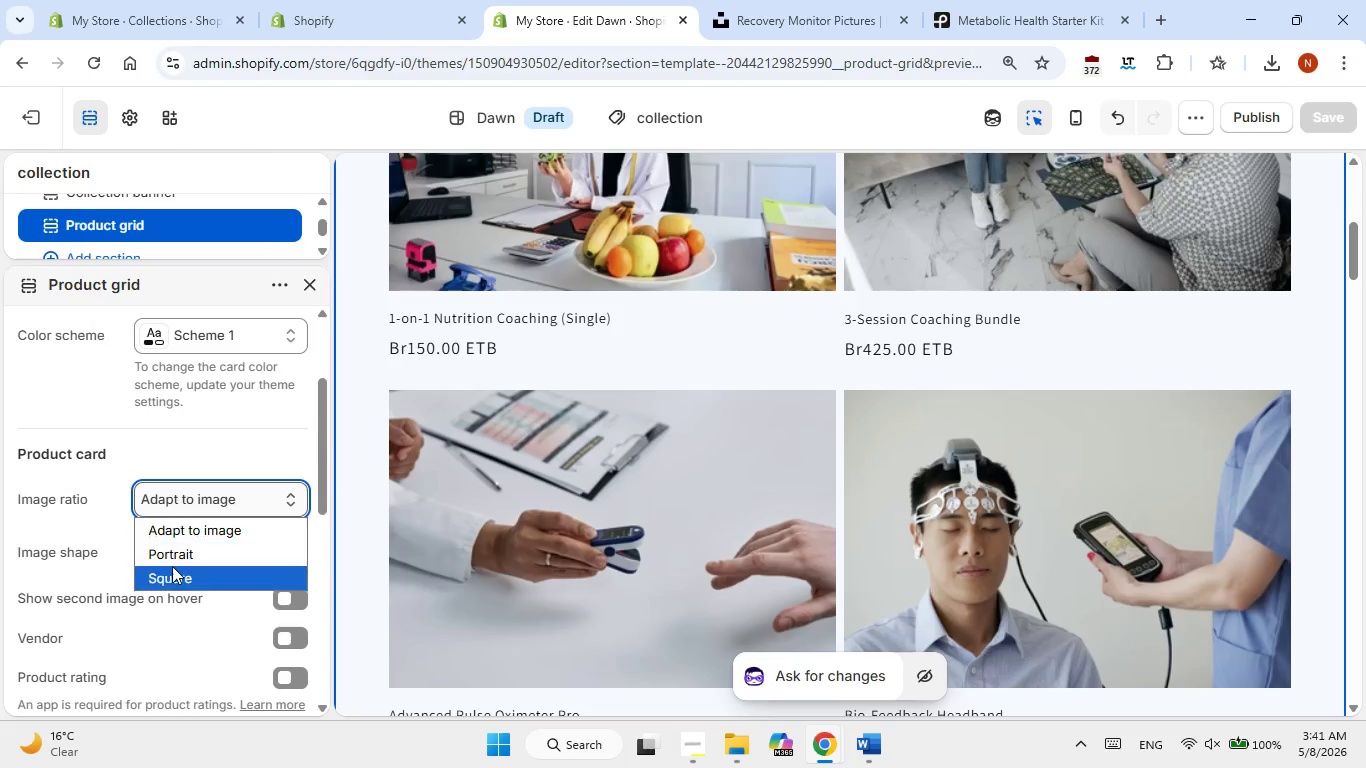 
left_click([172, 567])
 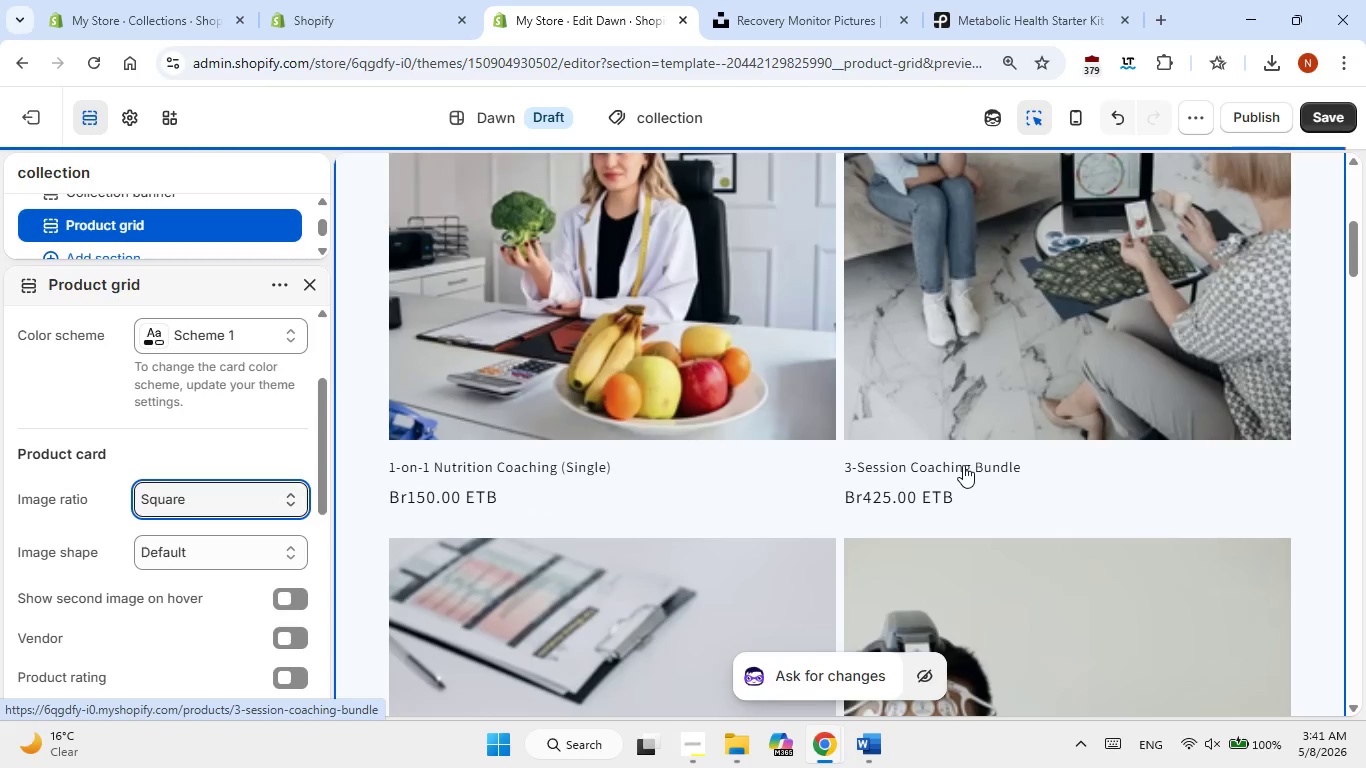 
scroll: coordinate [963, 465], scroll_direction: down, amount: 11.0
 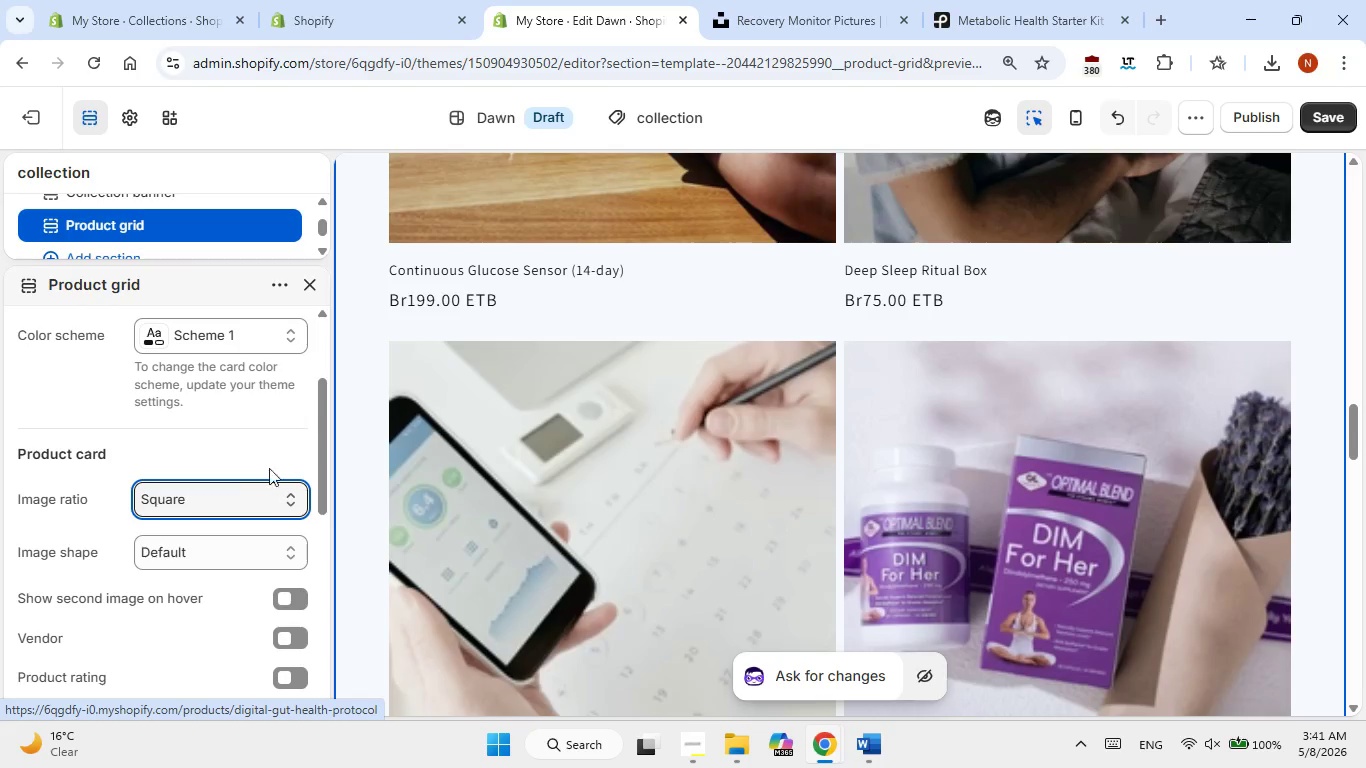 
scroll: coordinate [166, 501], scroll_direction: up, amount: 2.0
 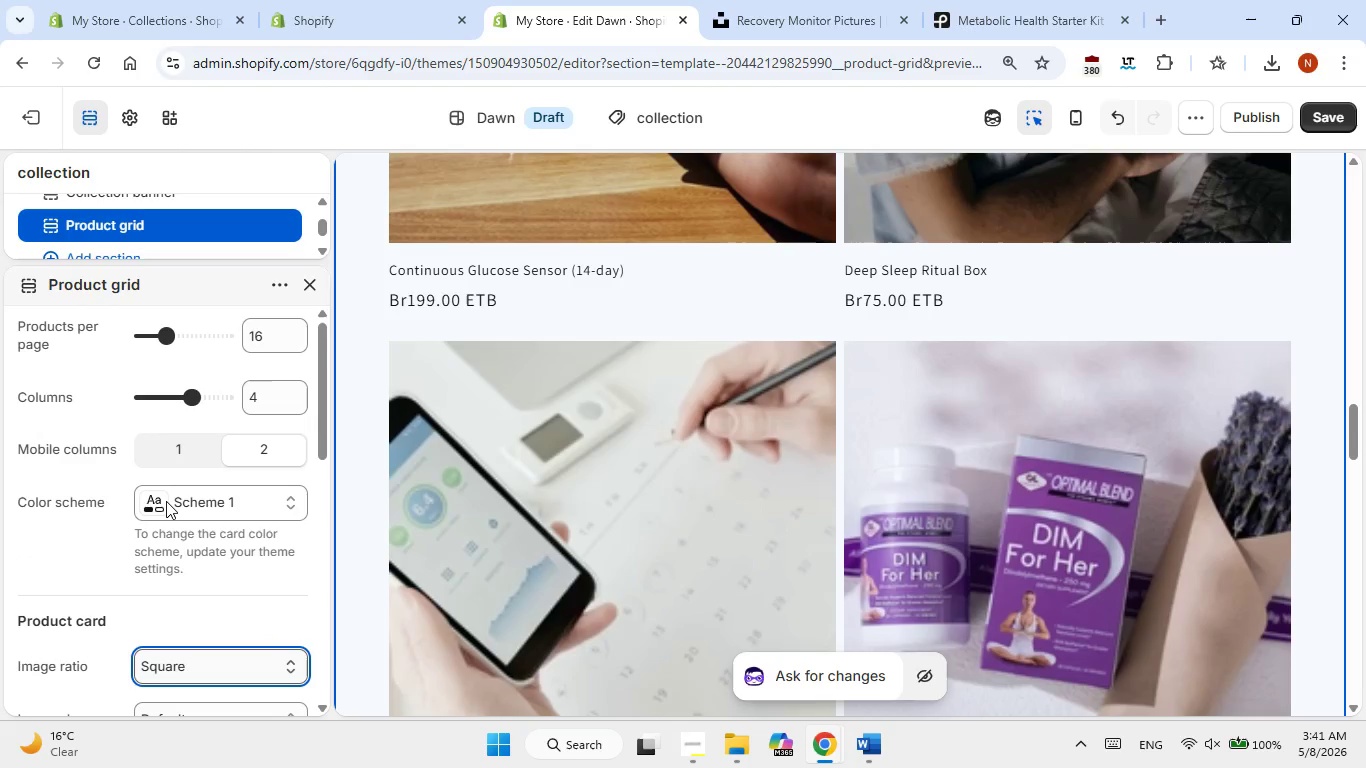 
scroll: coordinate [867, 572], scroll_direction: down, amount: 15.0
 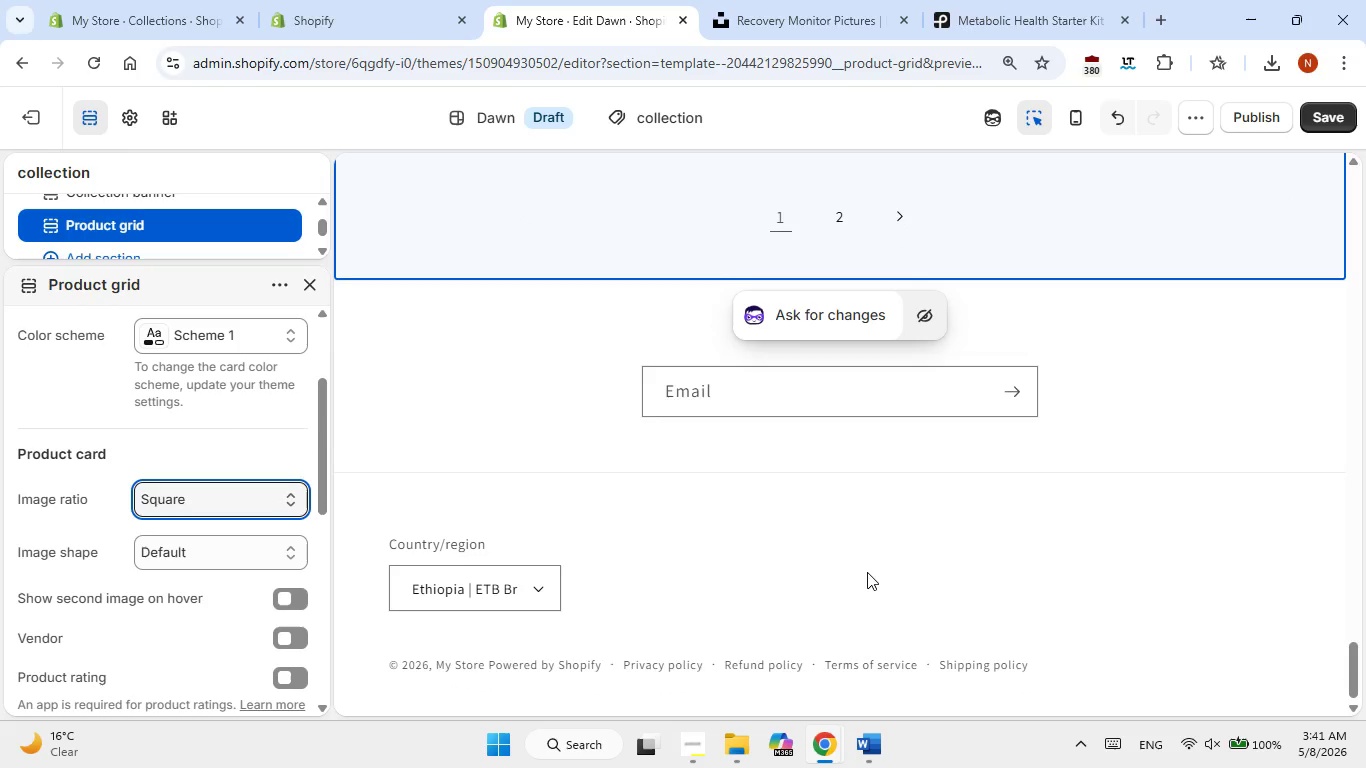 
scroll: coordinate [867, 572], scroll_direction: up, amount: 34.0
 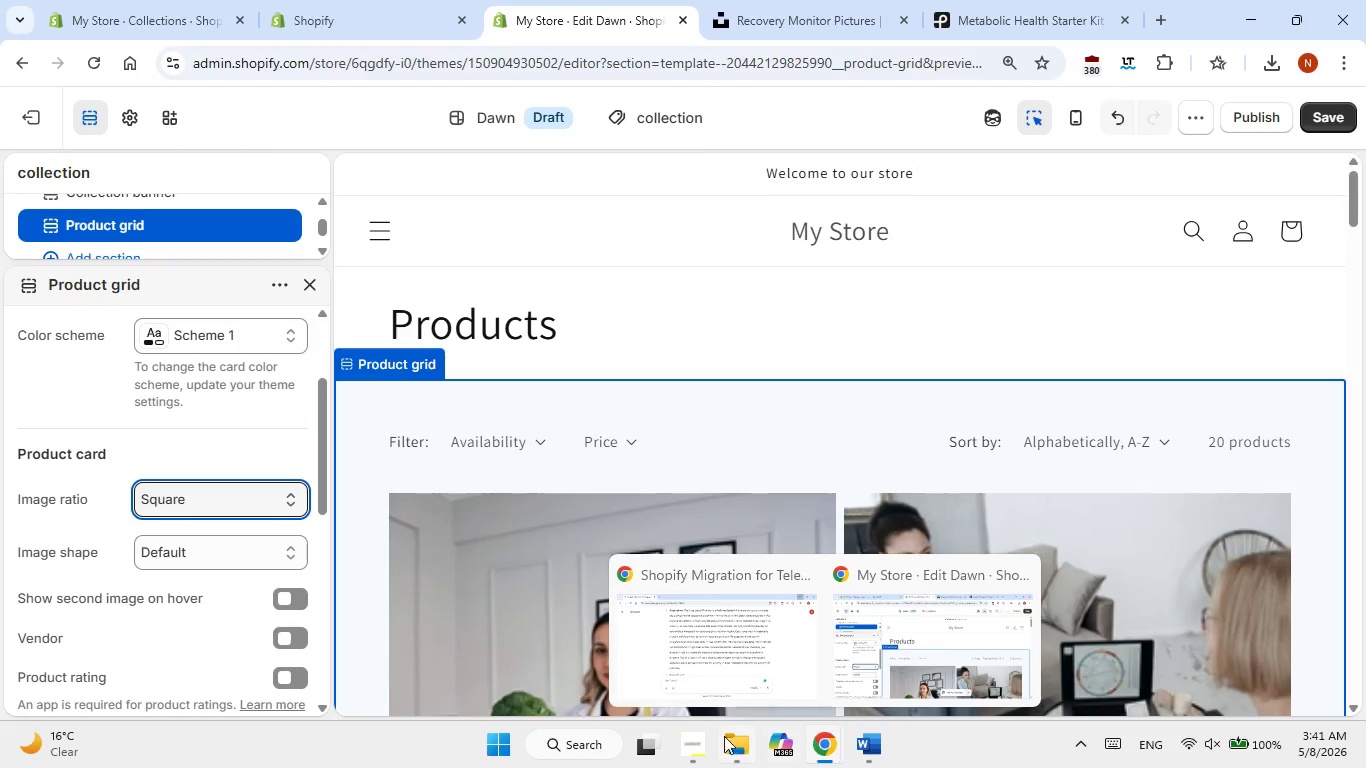 
left_click([697, 743])